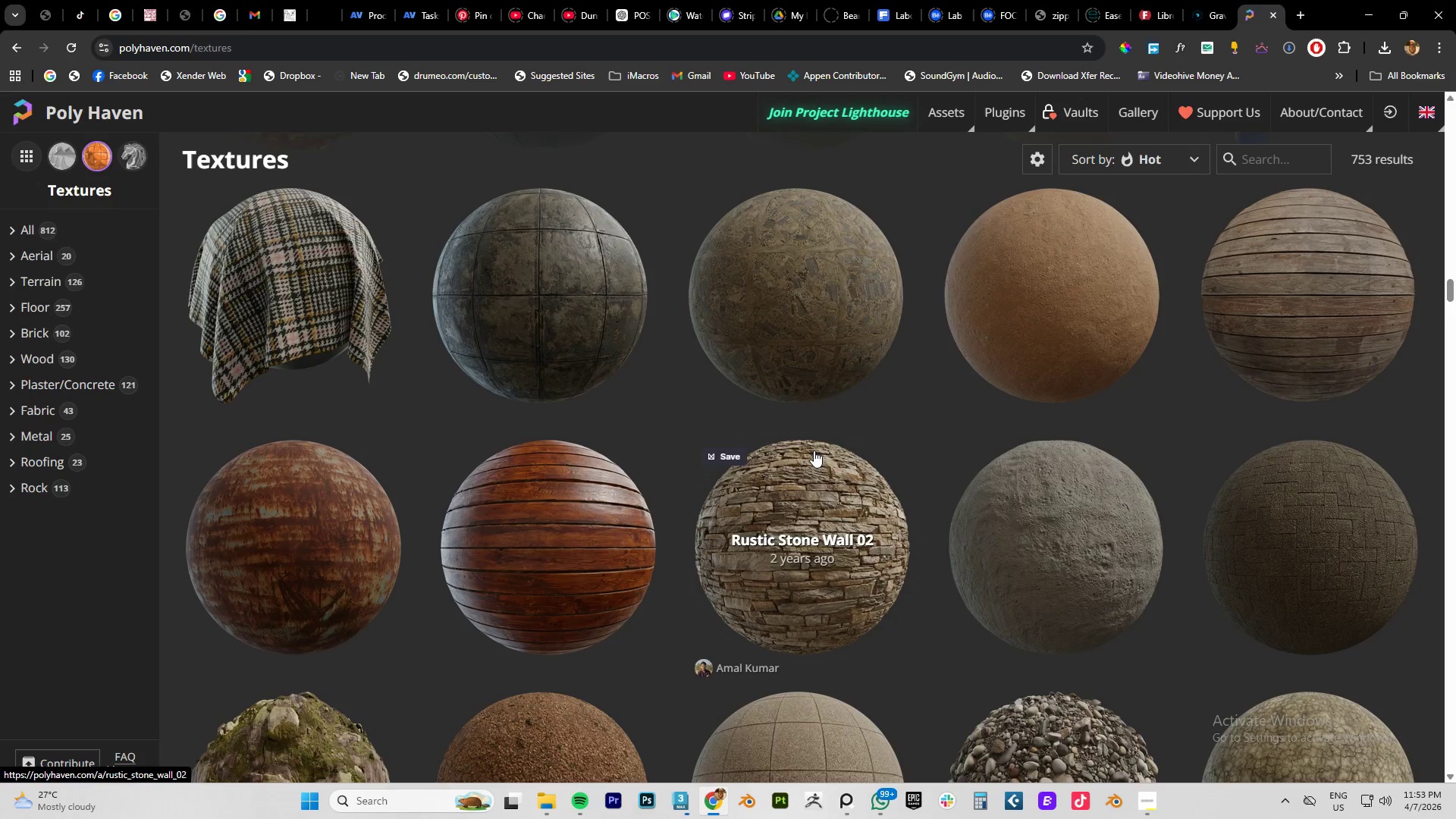 
scroll: coordinate [871, 462], scroll_direction: down, amount: 4.0
 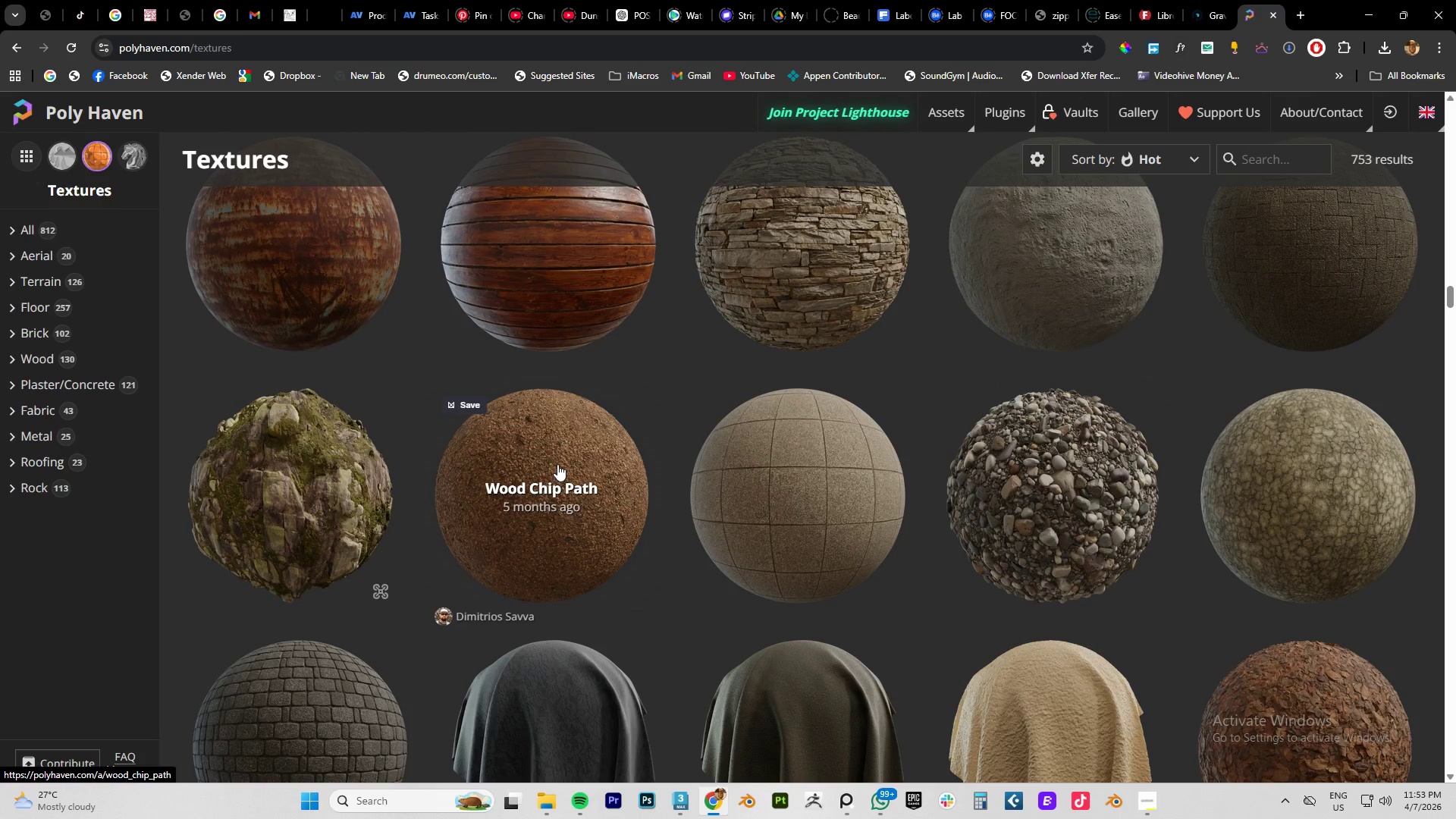 
wait(5.61)
 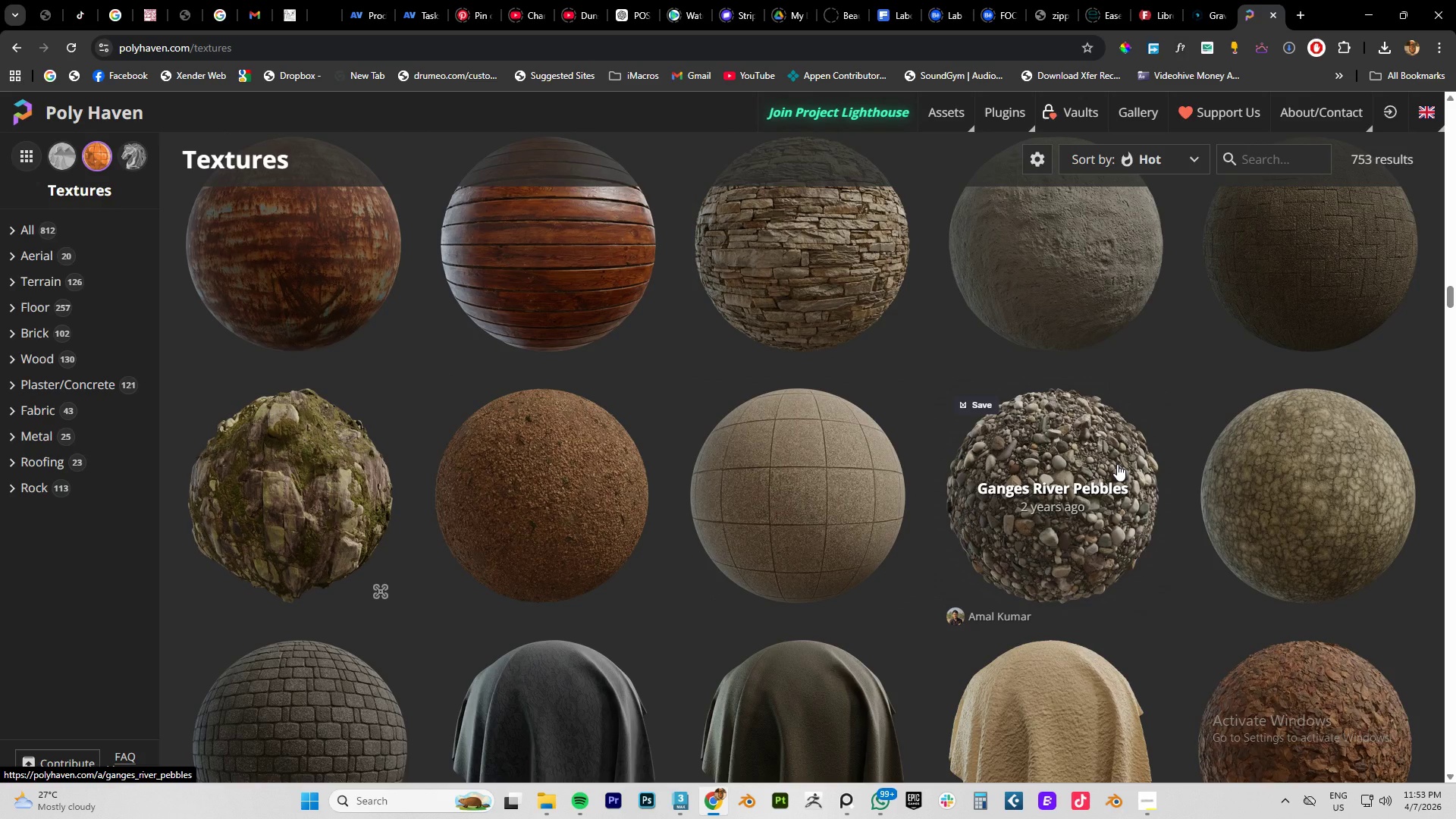 
scroll: coordinate [581, 453], scroll_direction: down, amount: 10.0
 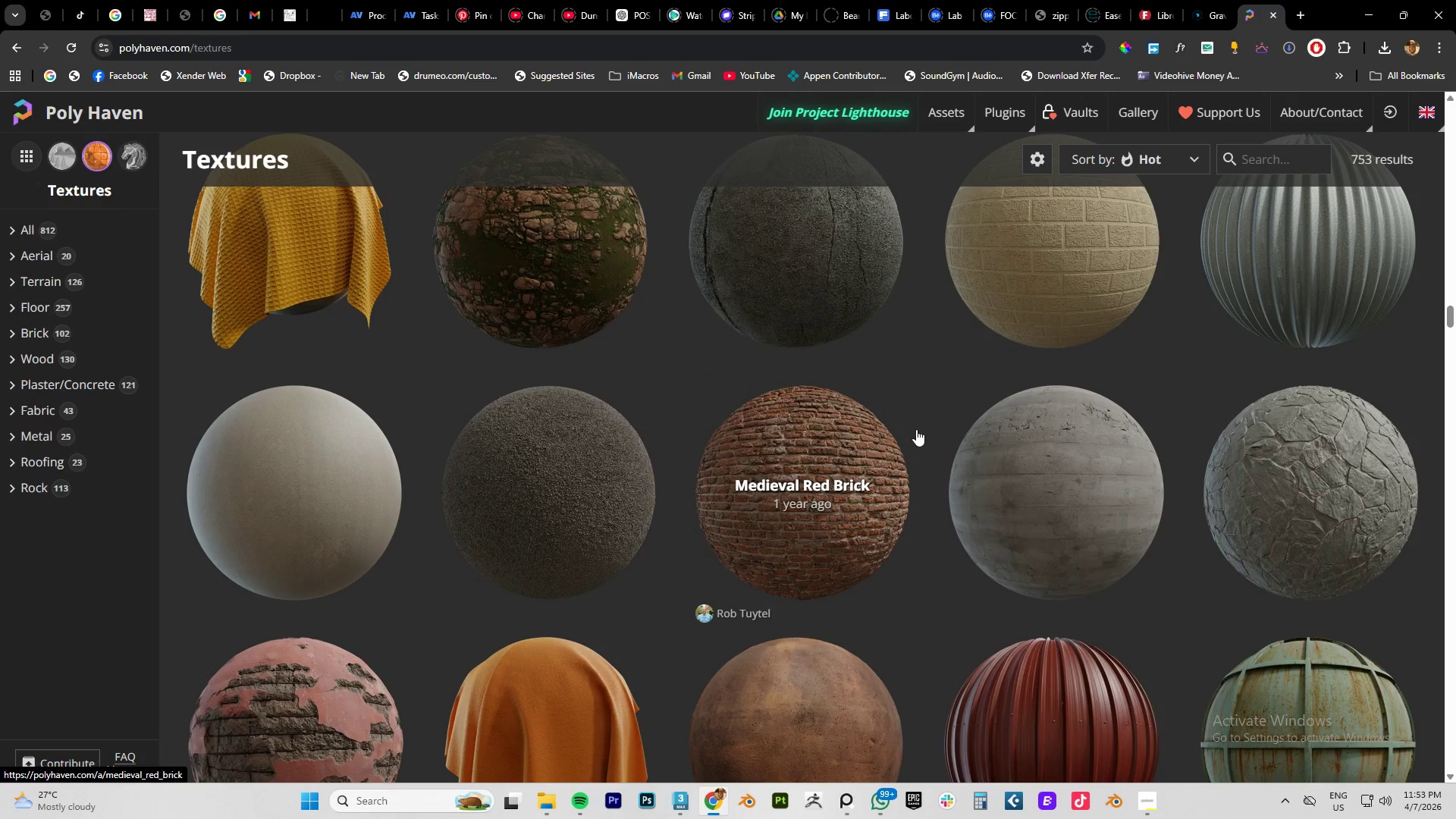 
scroll: coordinate [905, 434], scroll_direction: up, amount: 2.0
 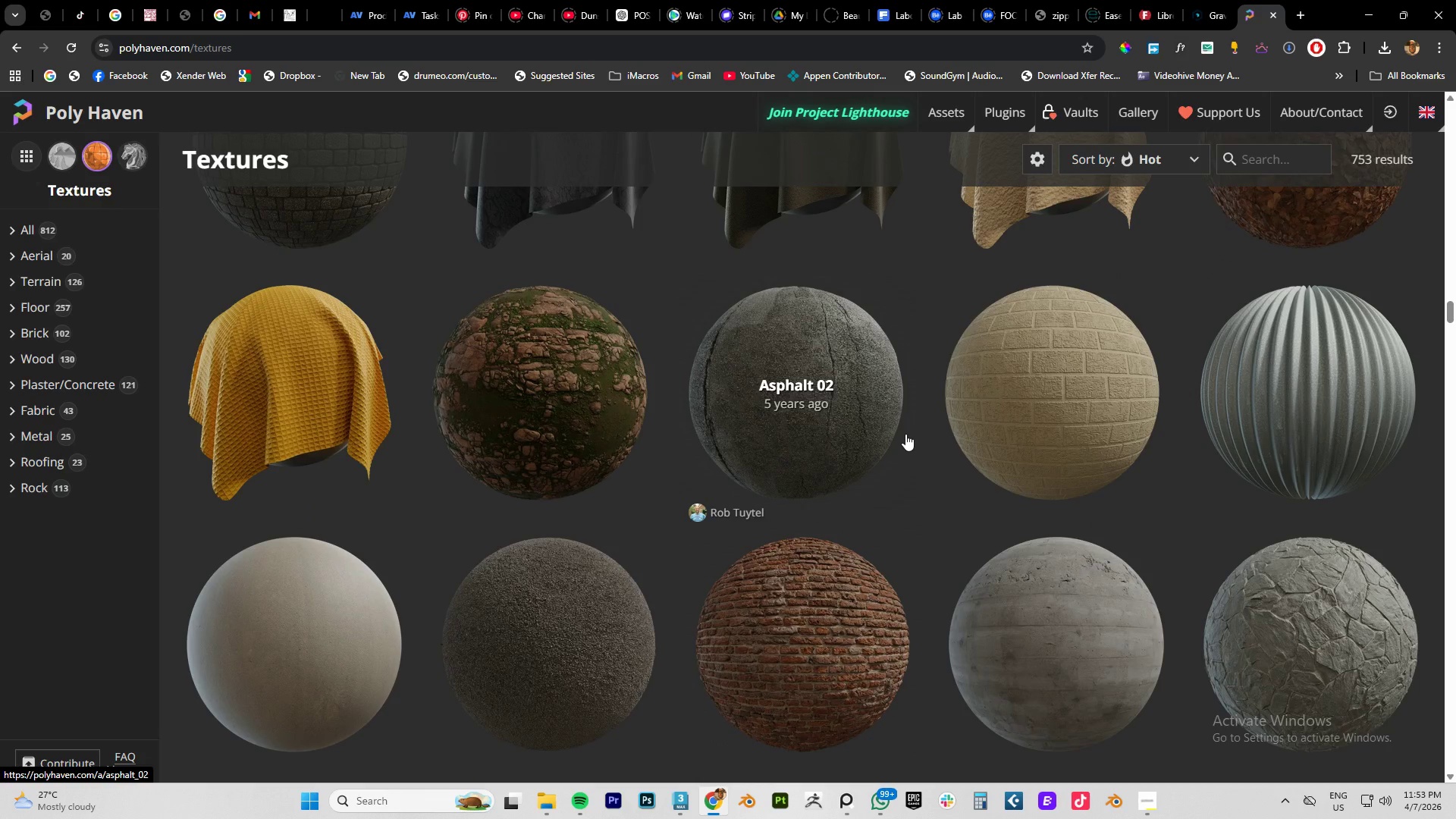 
scroll: coordinate [905, 434], scroll_direction: down, amount: 10.0
 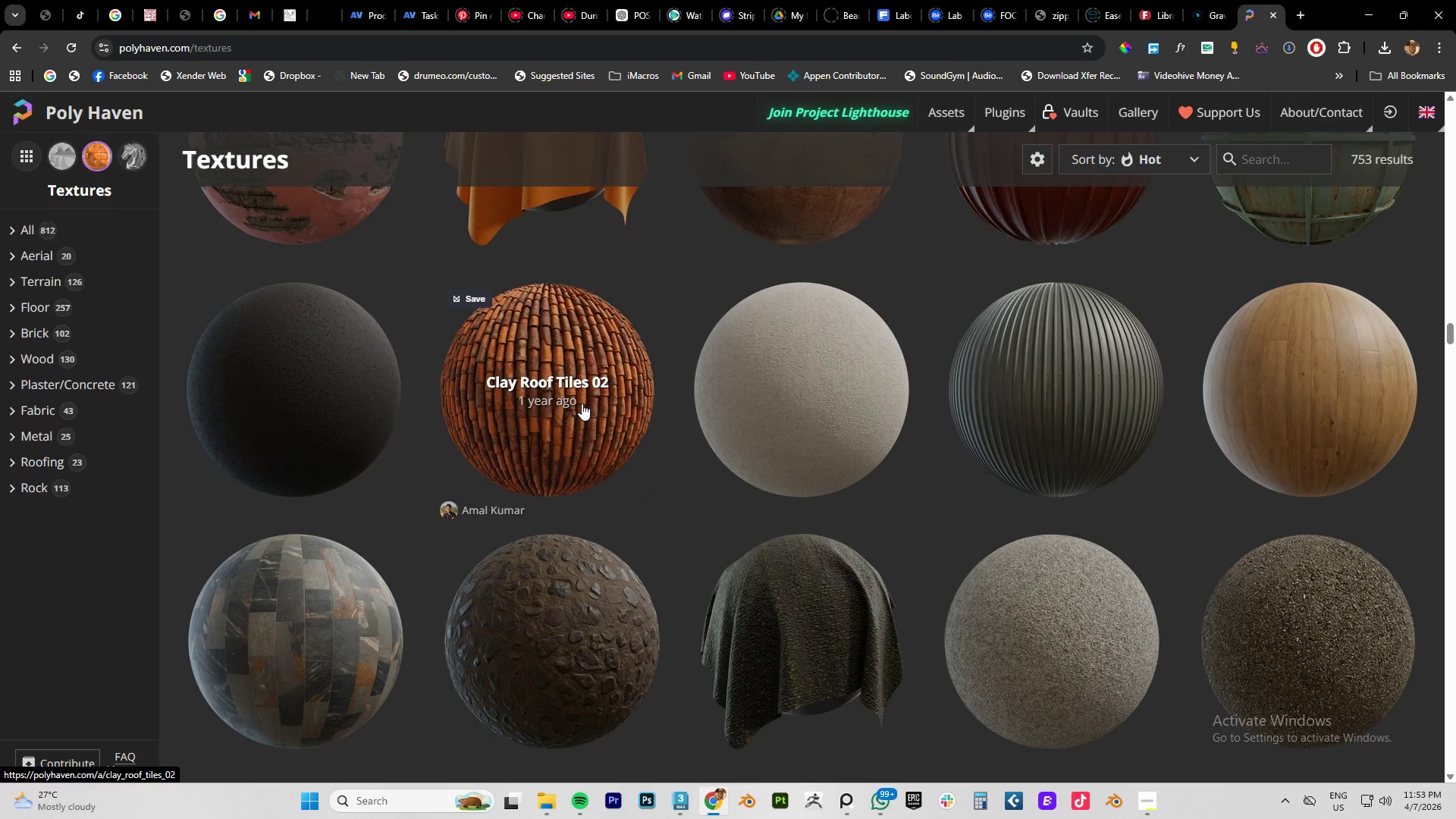 
wait(10.08)
 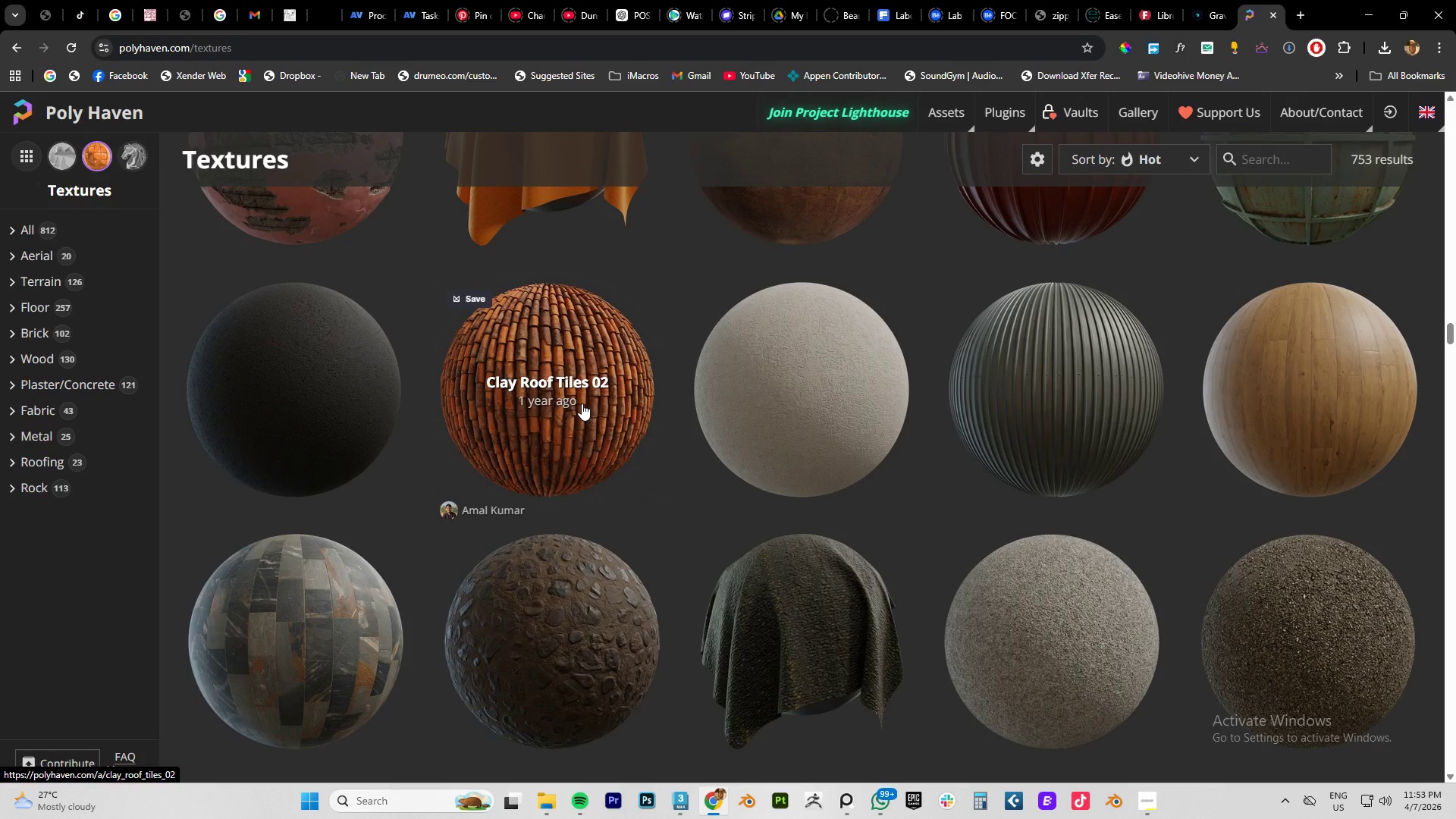 
scroll: coordinate [652, 353], scroll_direction: down, amount: 7.0
 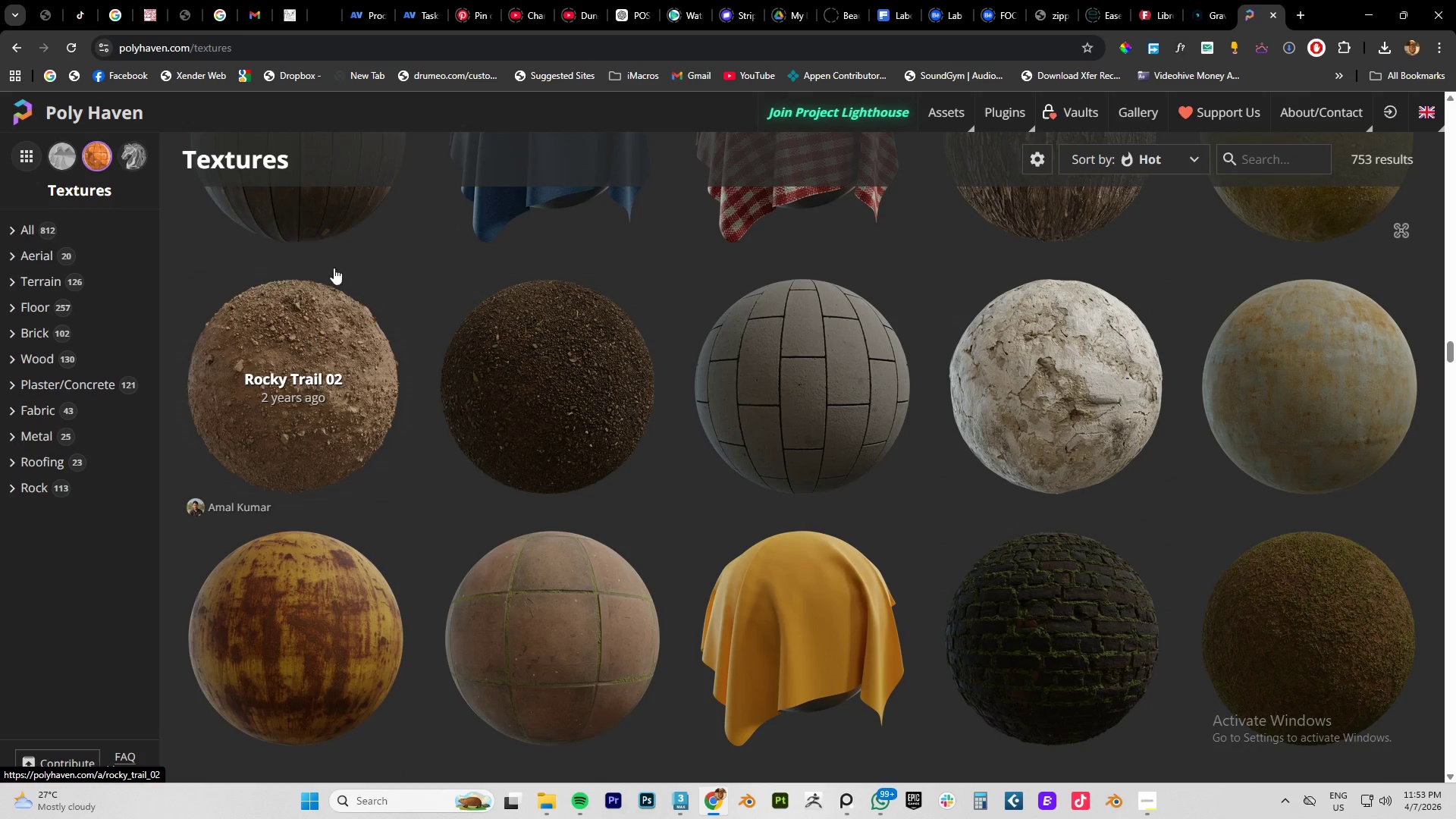 
wait(6.34)
 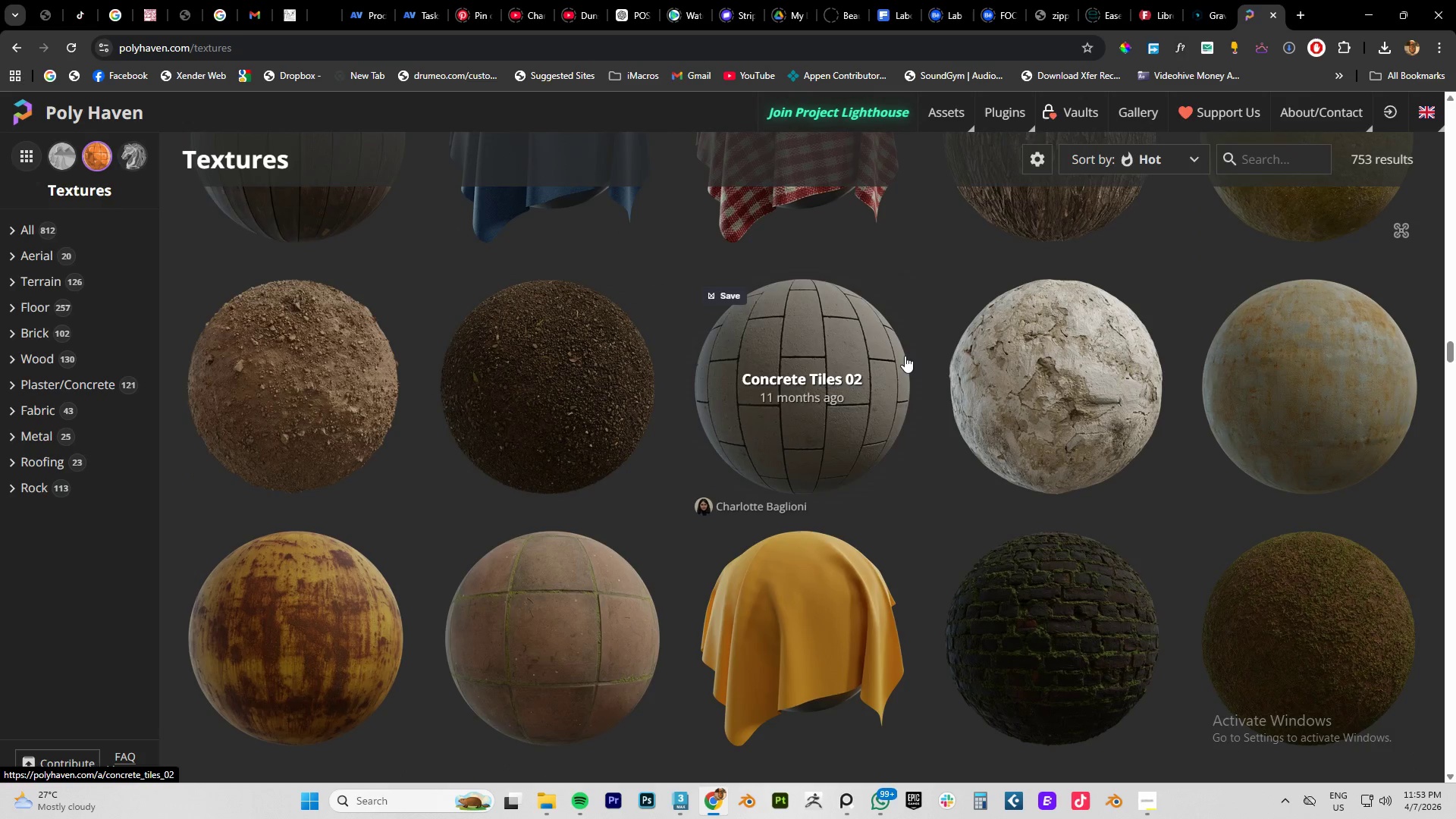 
left_click([1248, 154])
 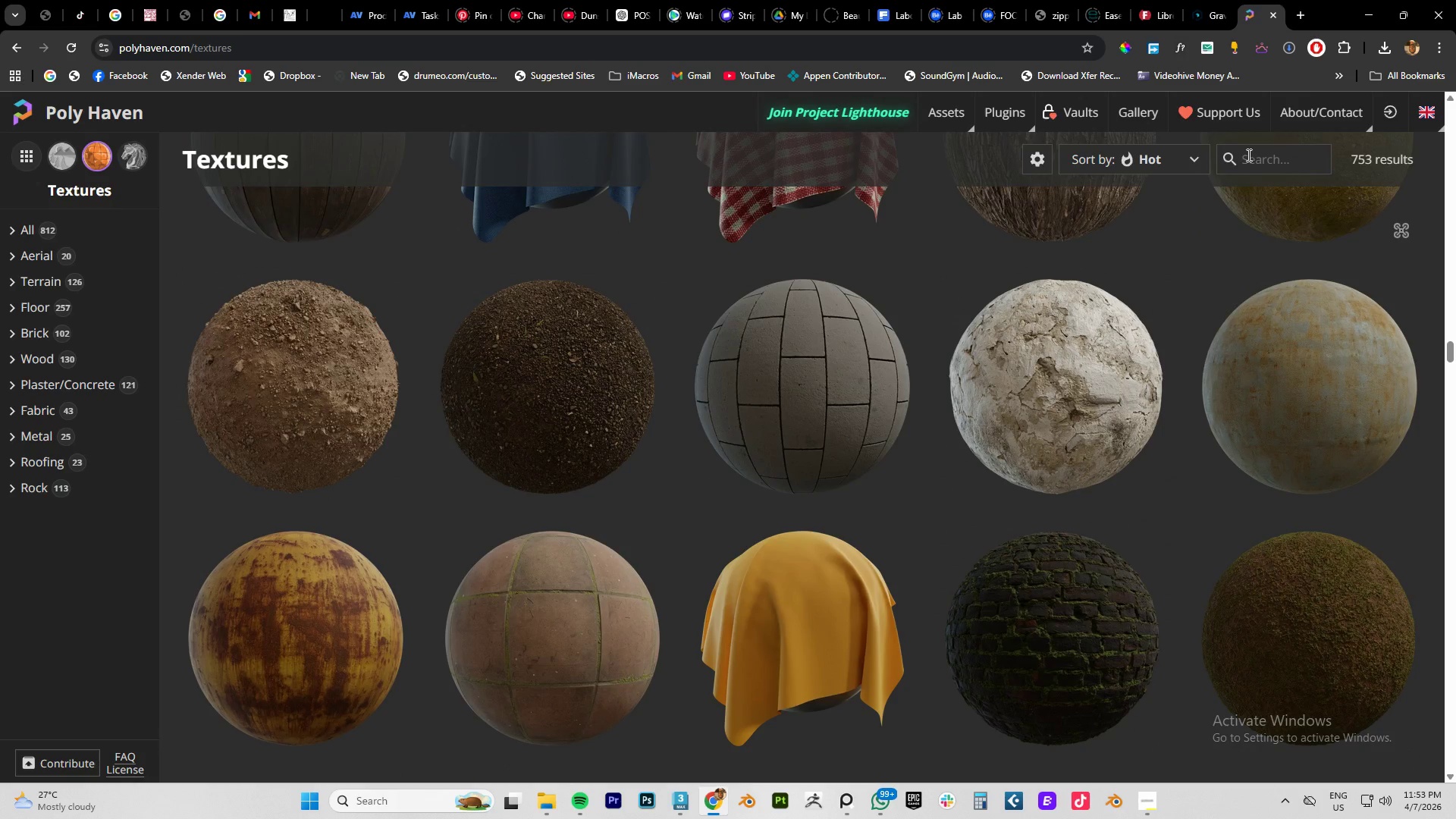 
type(concrete)
 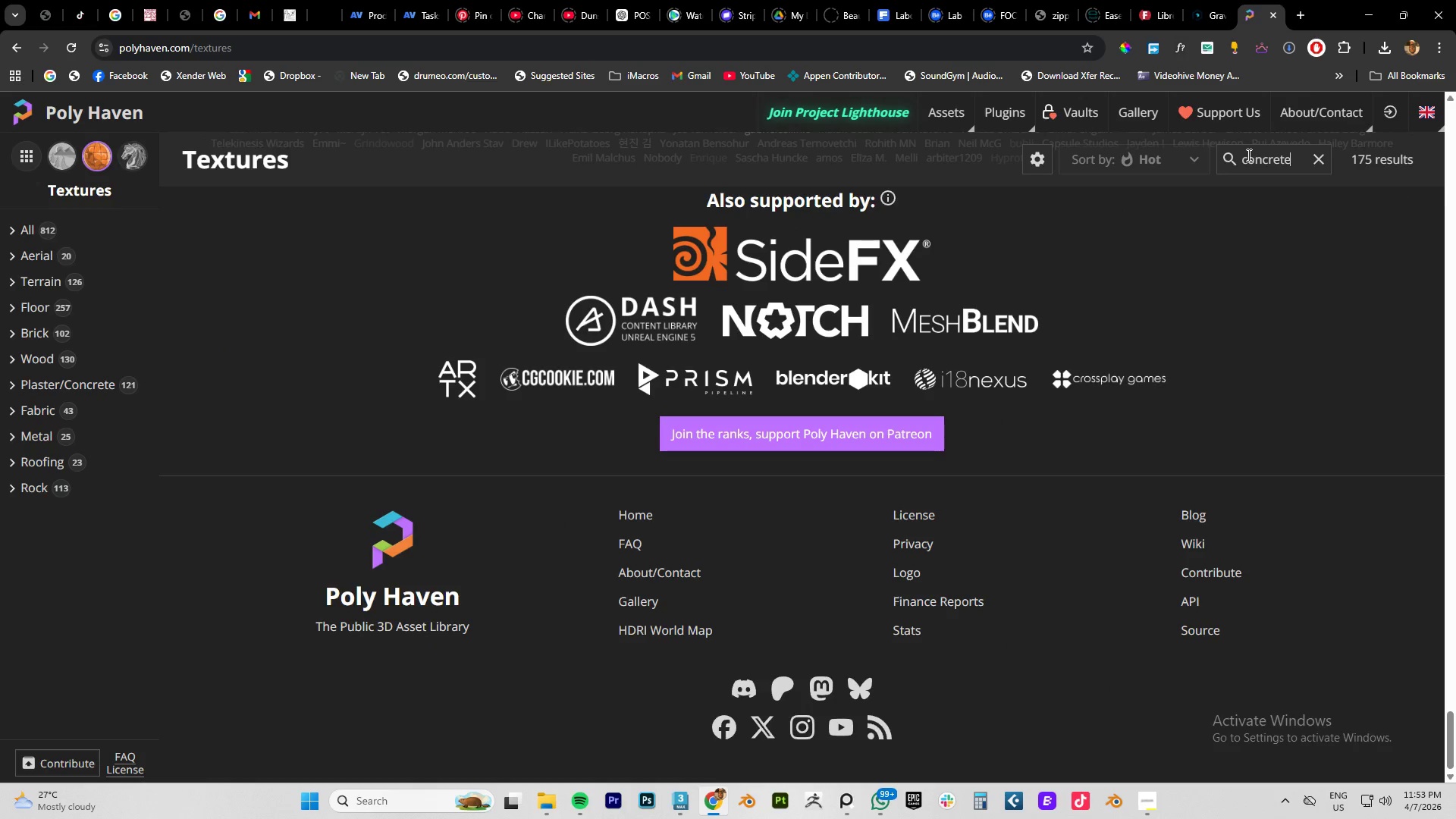 
key(Enter)
 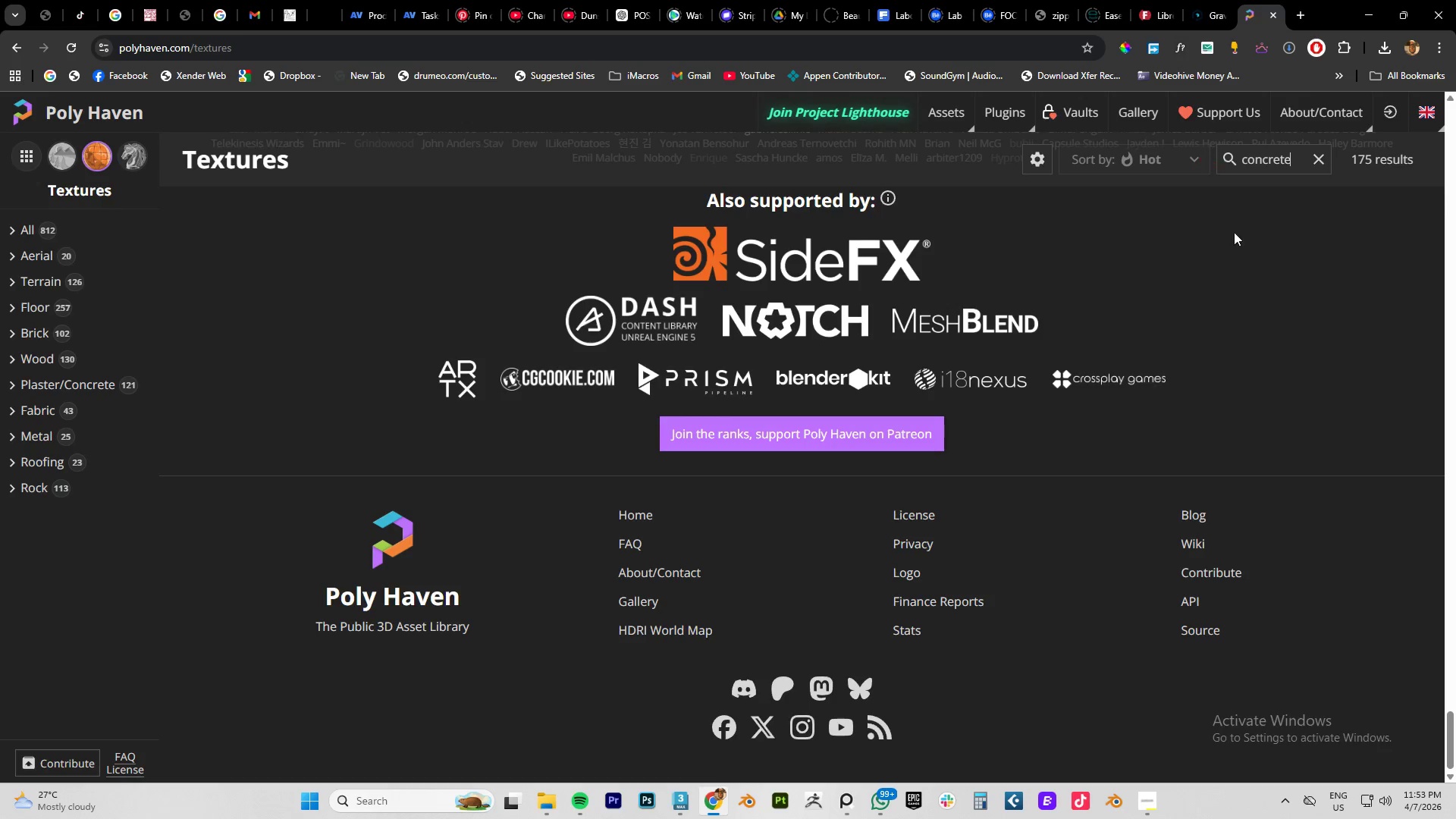 
scroll: coordinate [1201, 299], scroll_direction: up, amount: 124.0
 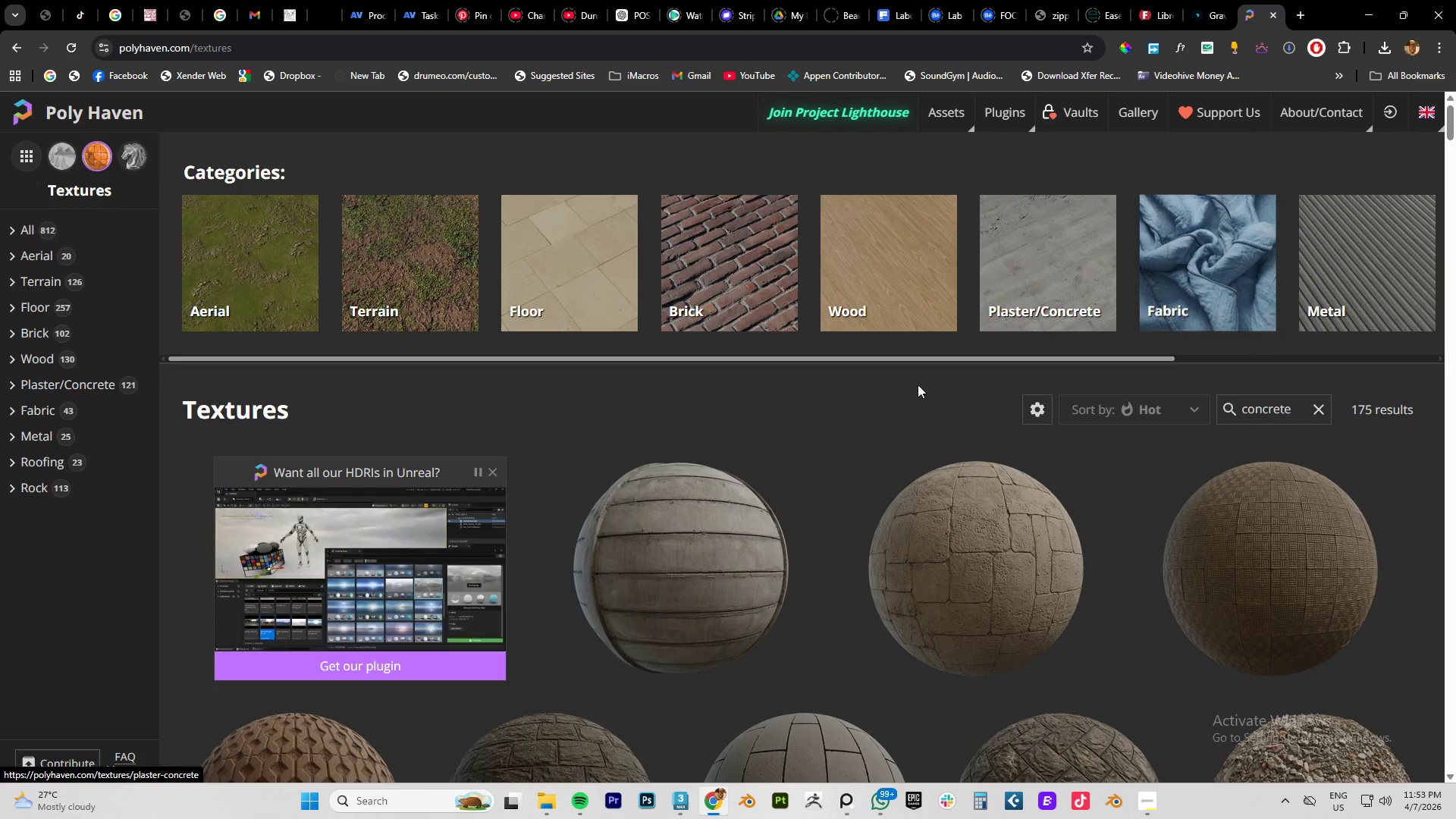 
scroll: coordinate [989, 435], scroll_direction: down, amount: 4.0
 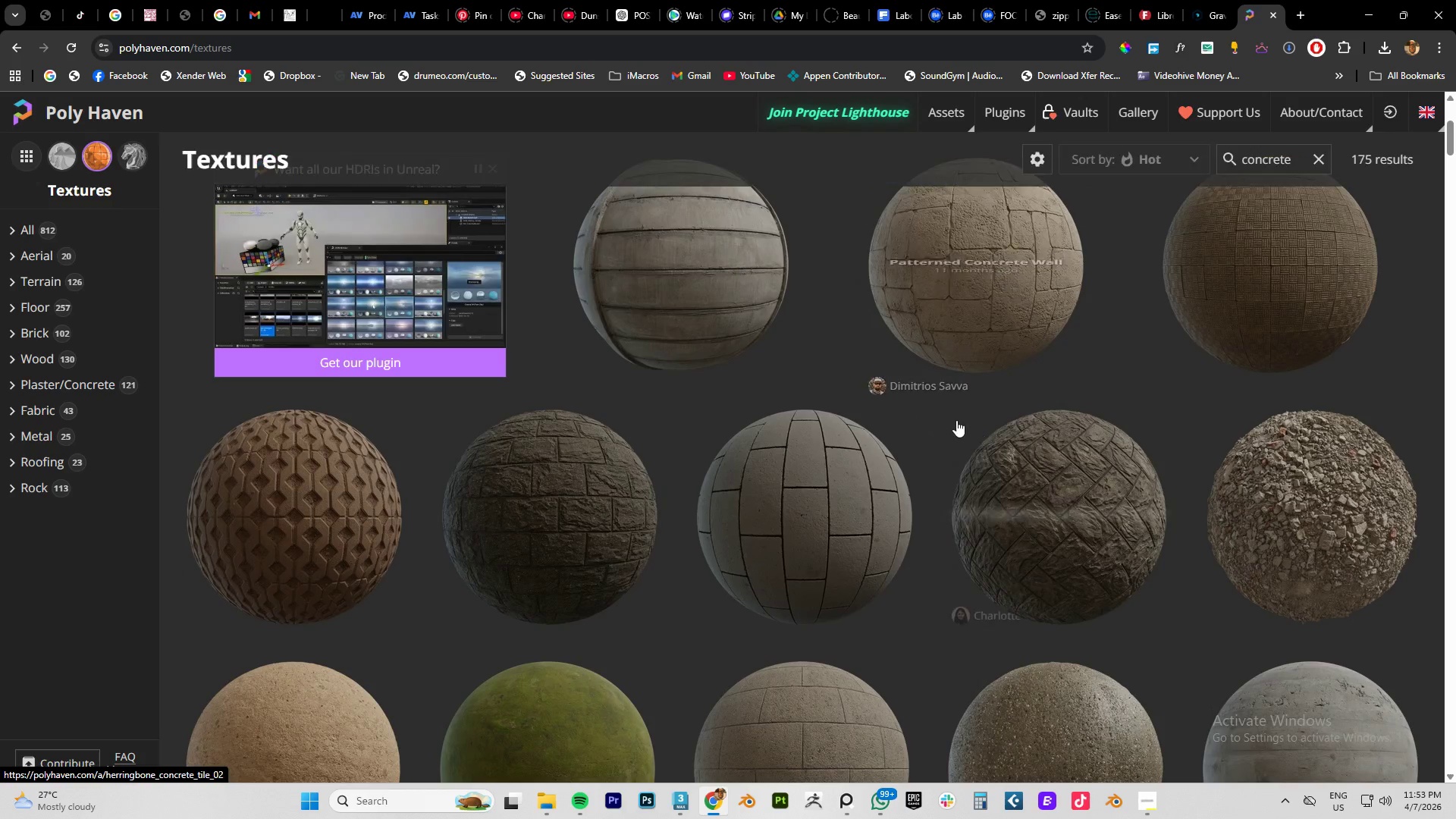 
mouse_move([948, 397])
 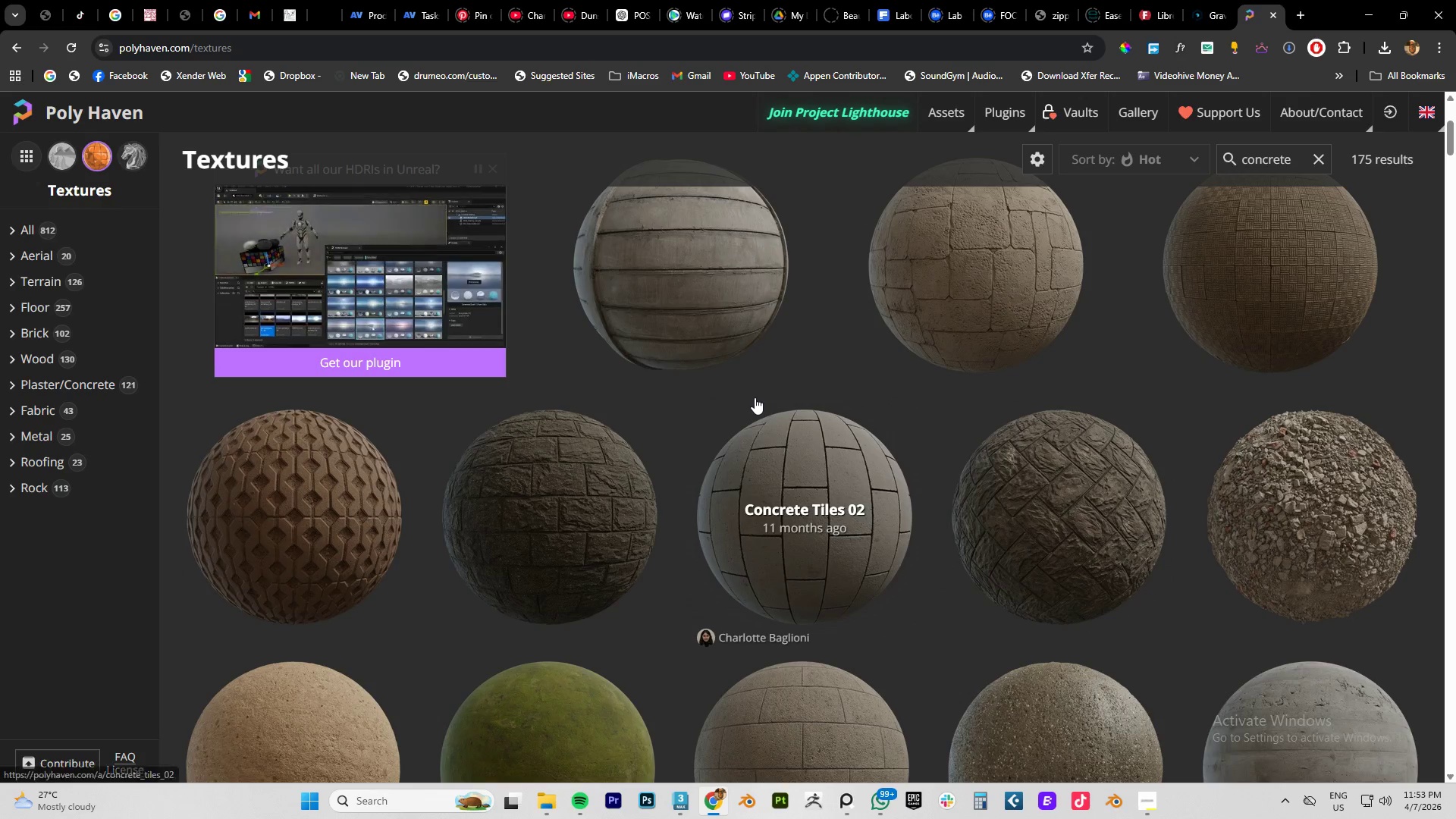 
scroll: coordinate [1224, 380], scroll_direction: down, amount: 8.0
 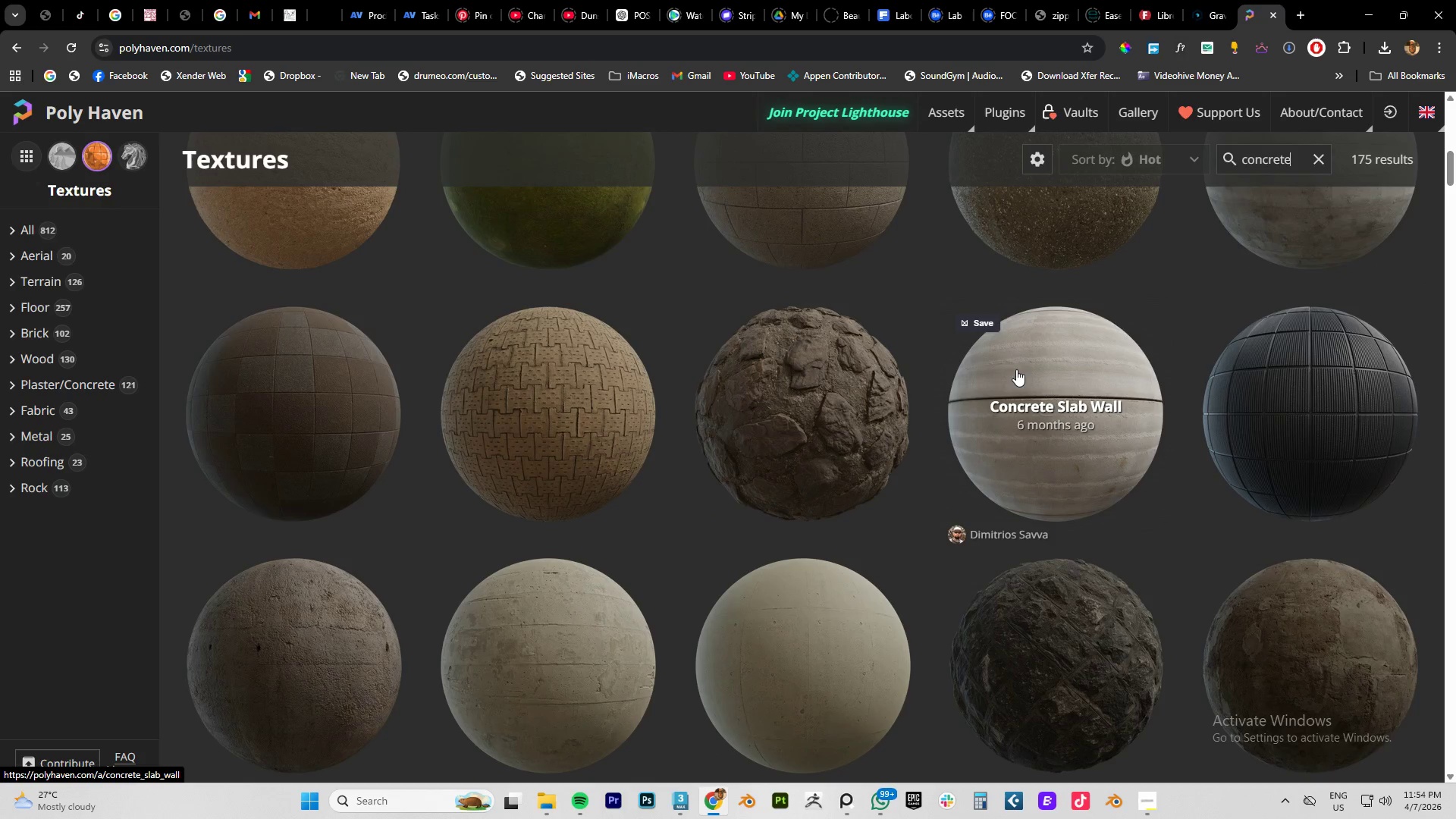 
wait(5.64)
 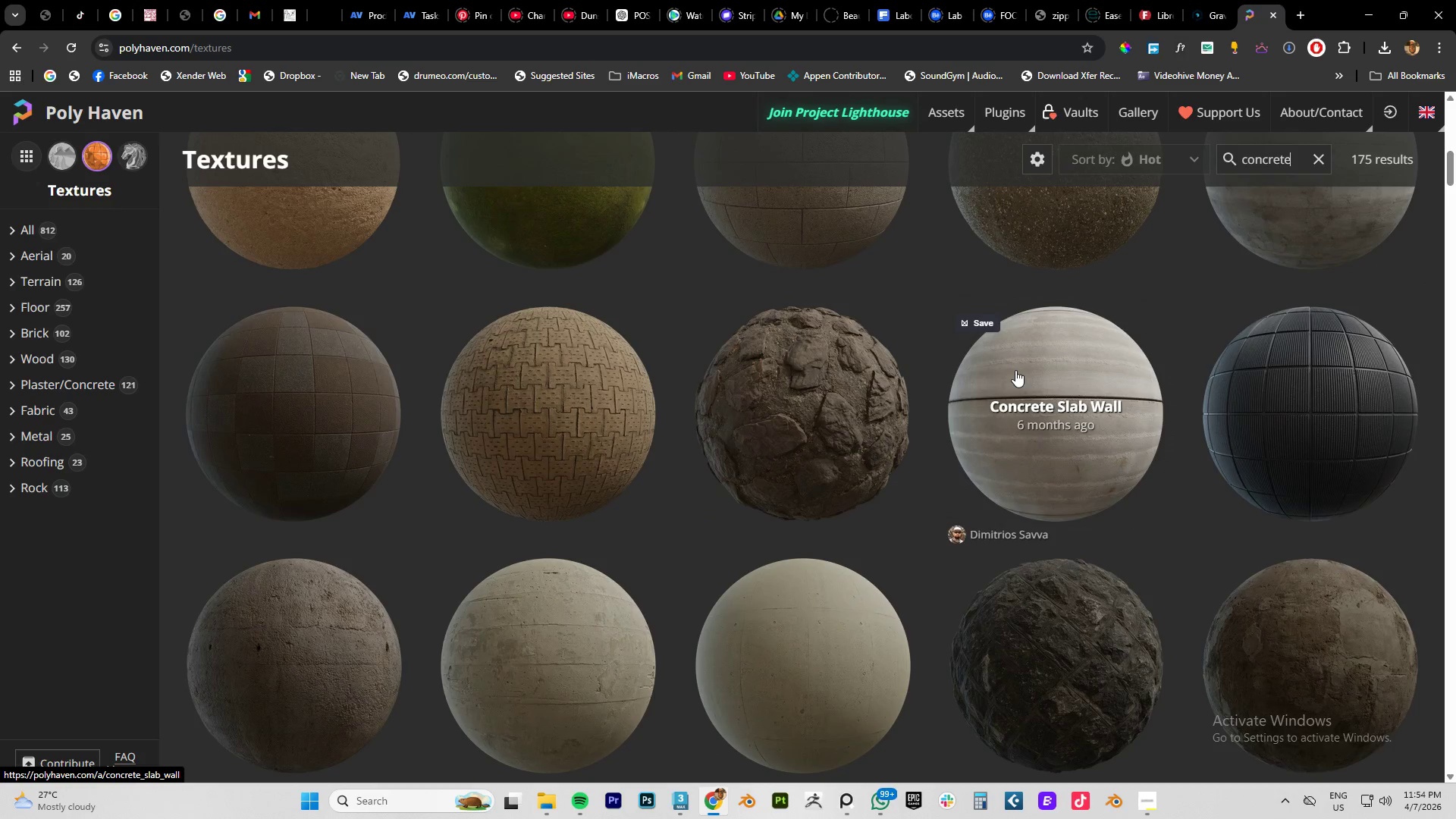 
scroll: coordinate [1390, 404], scroll_direction: down, amount: 4.0
 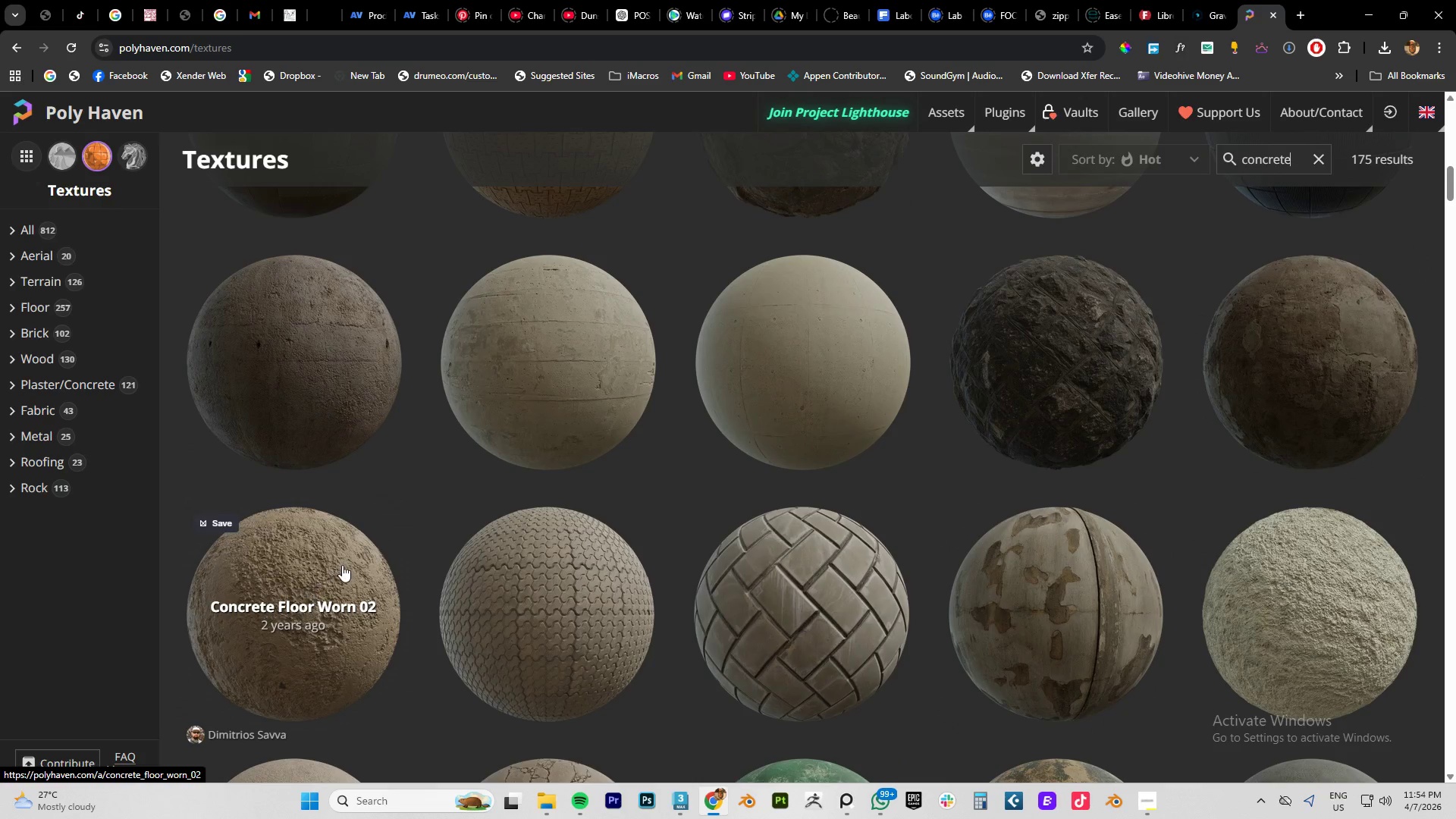 
wait(5.55)
 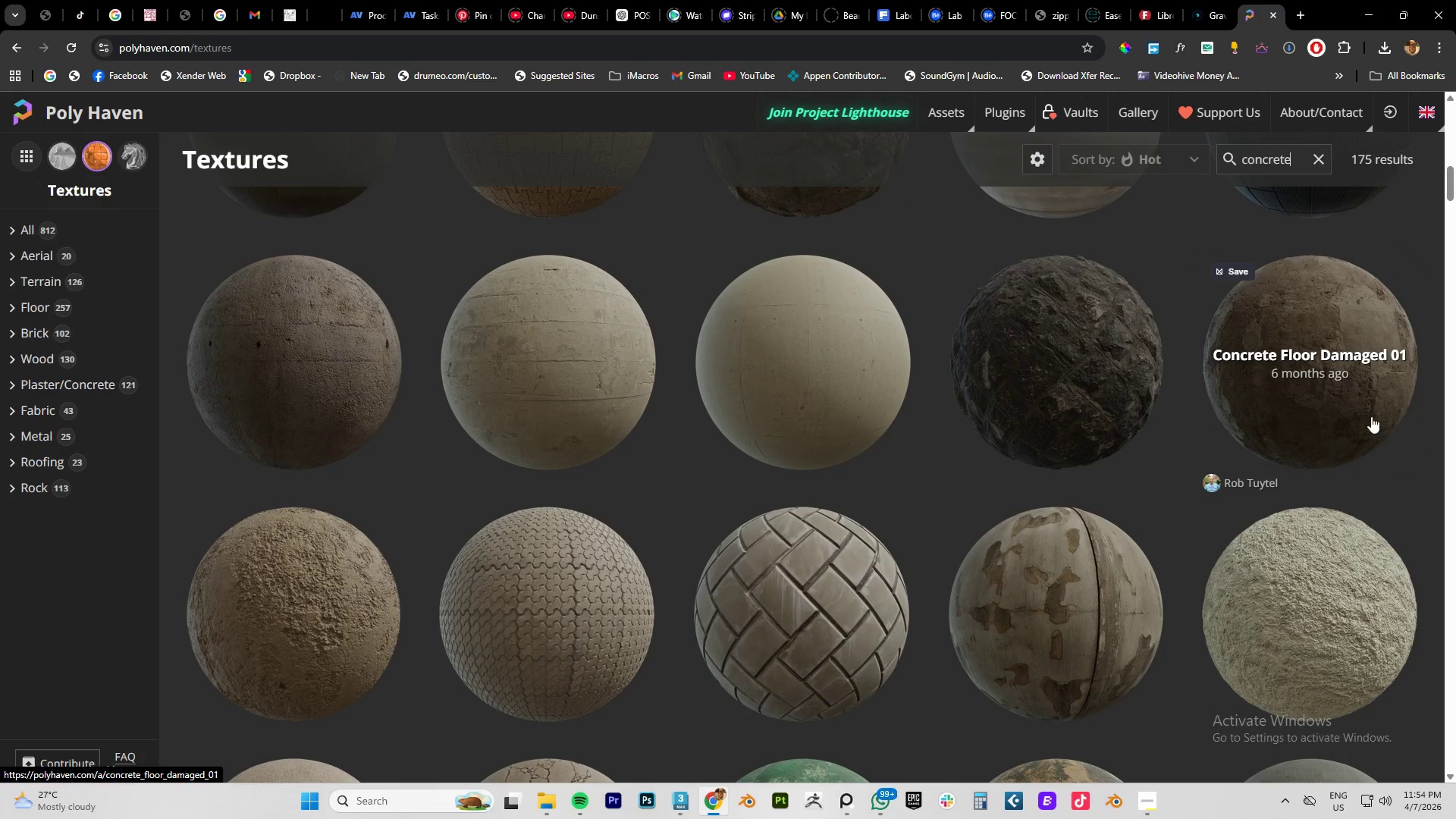 
left_click([1320, 312])
 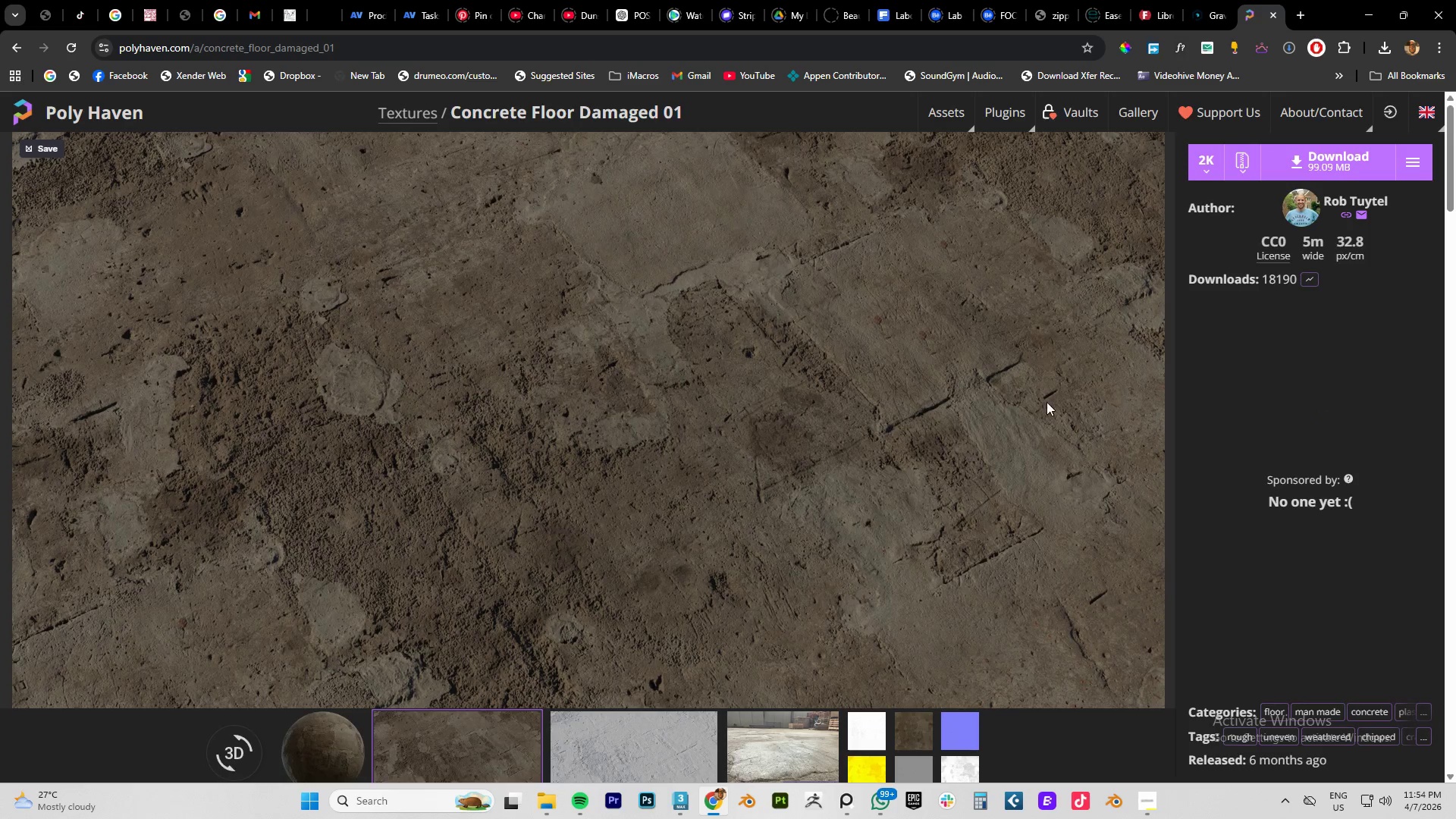 
left_click([1328, 168])
 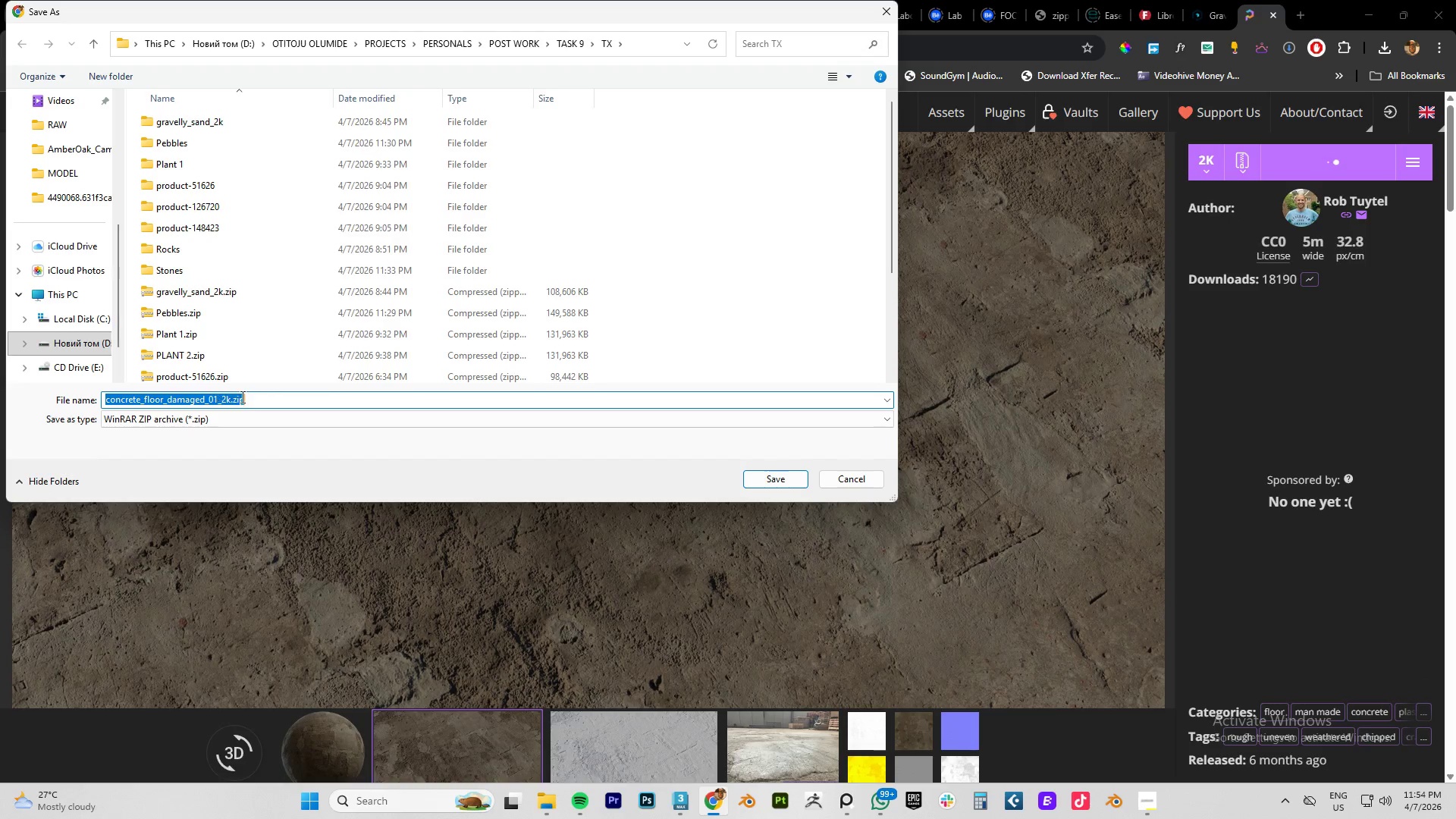 
left_click([781, 477])
 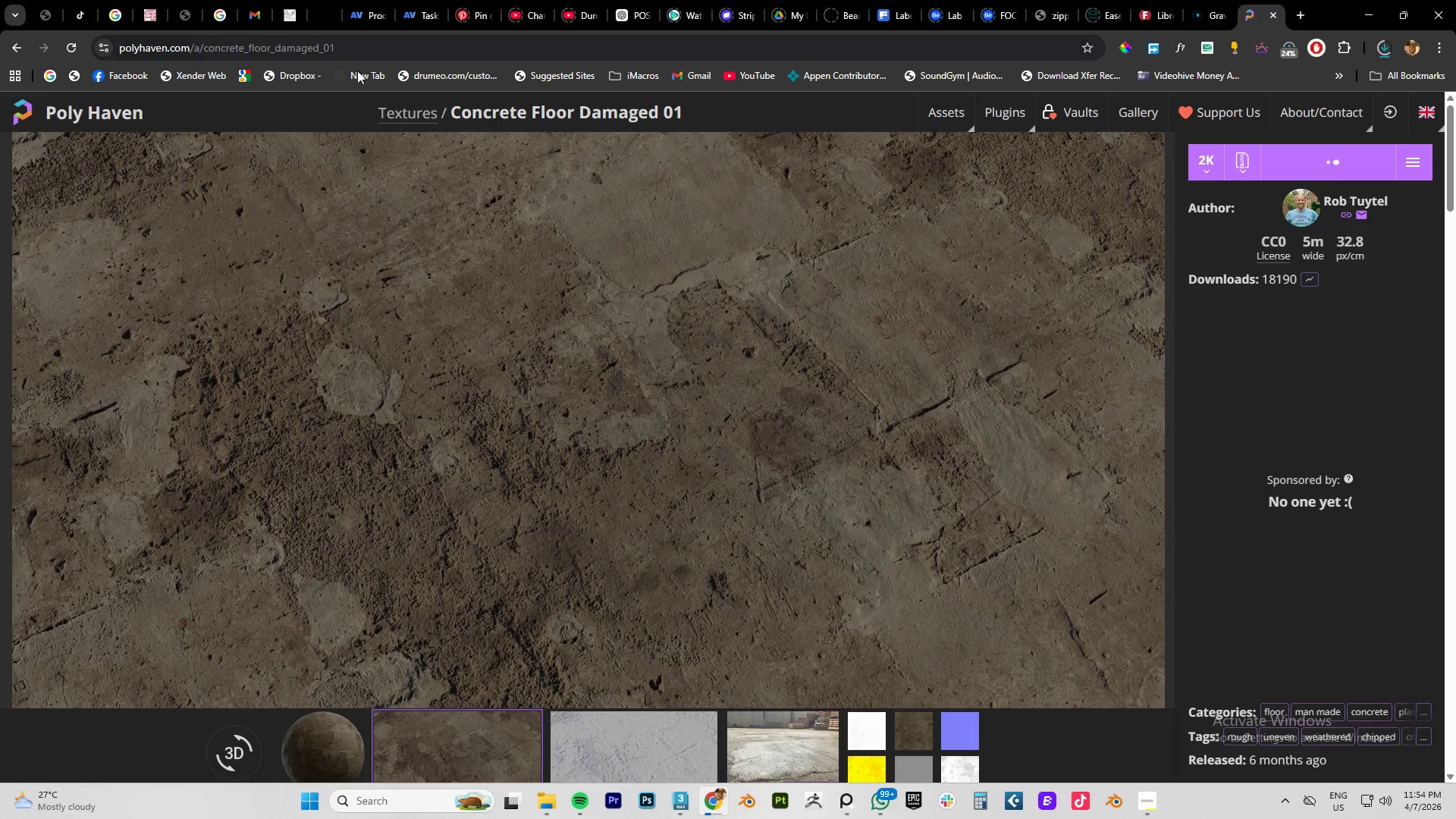 
wait(6.78)
 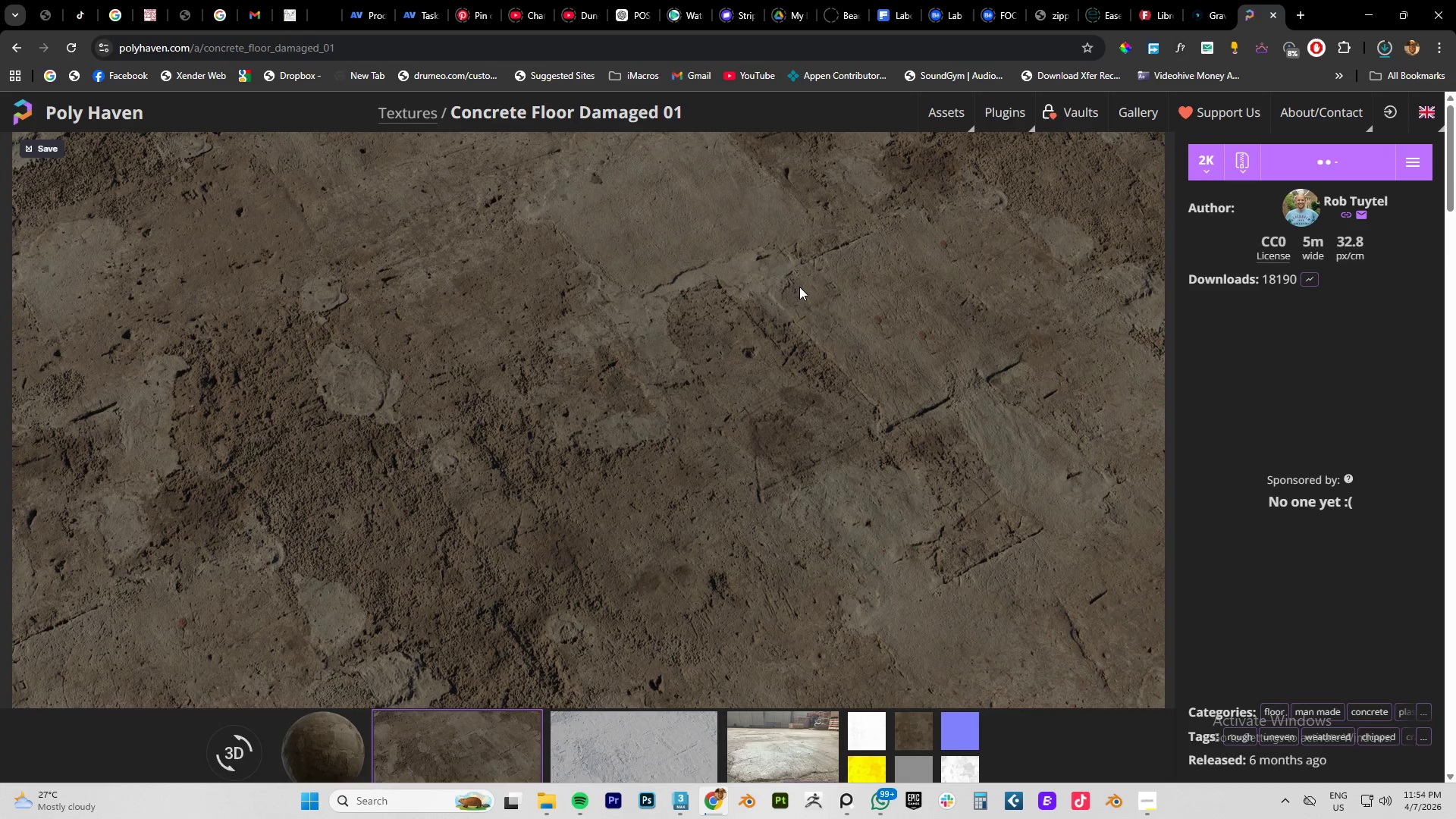 
left_click([13, 49])
 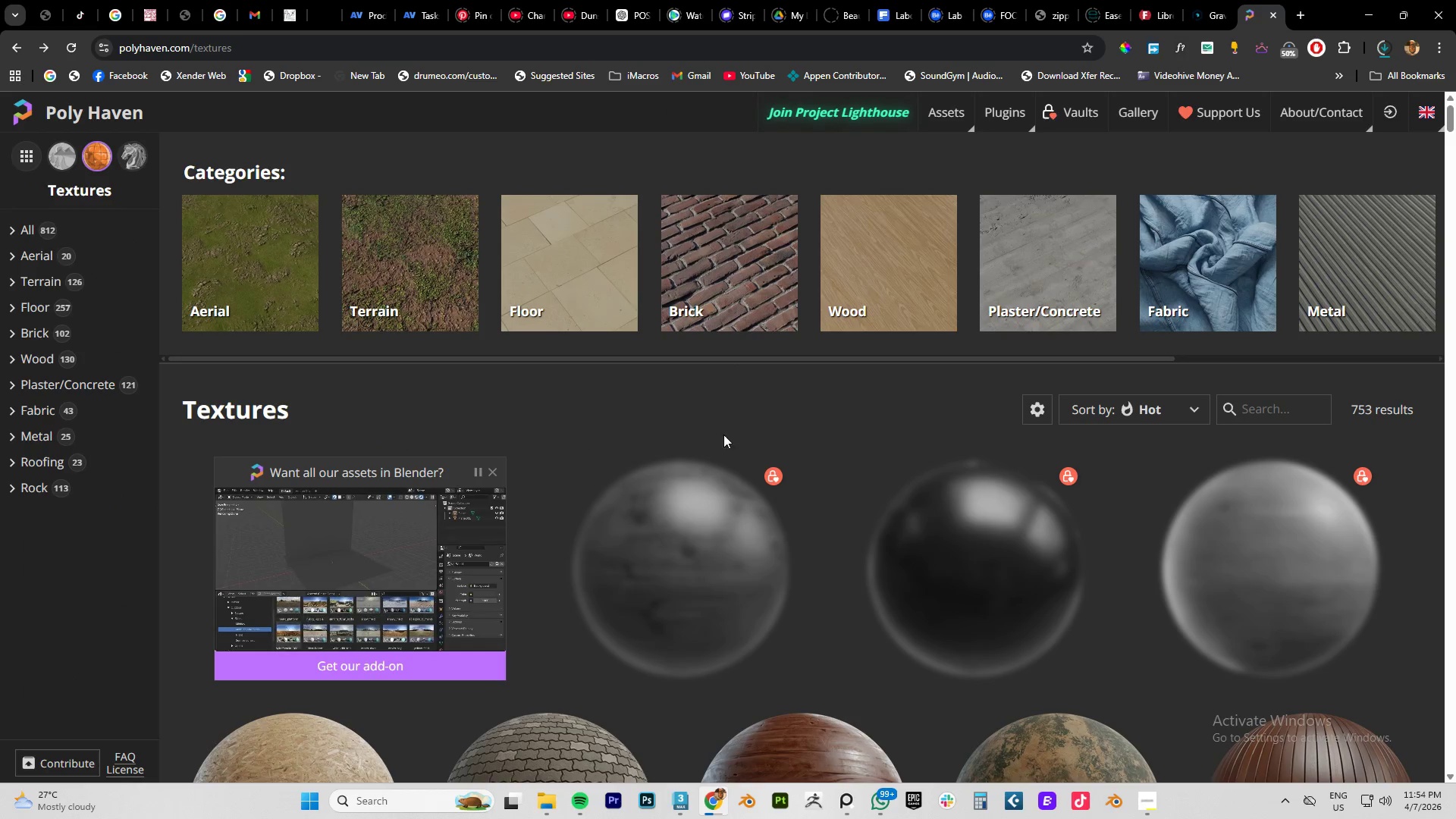 
scroll: coordinate [779, 435], scroll_direction: down, amount: 18.0
 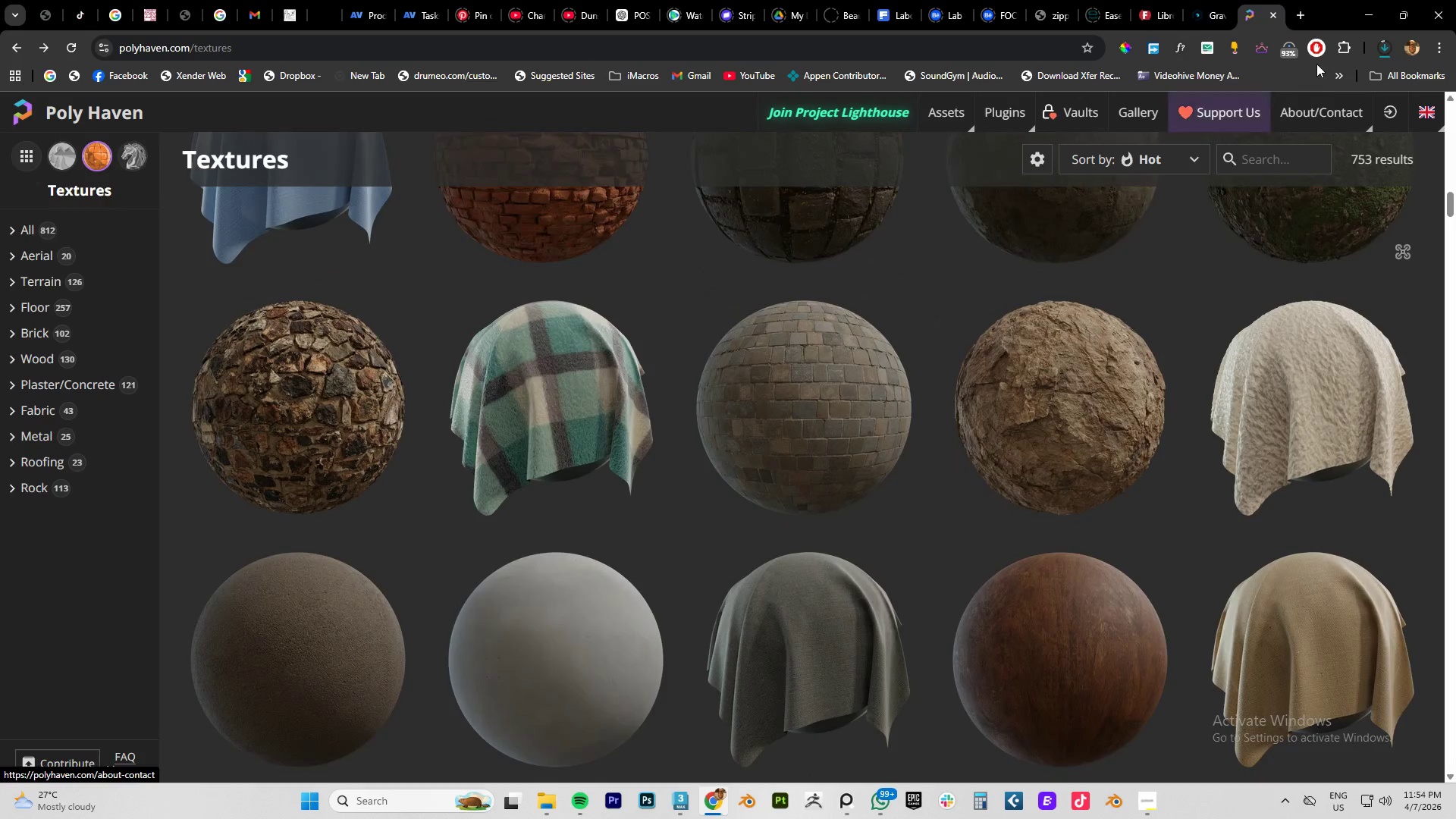 
double_click([1287, 152])
 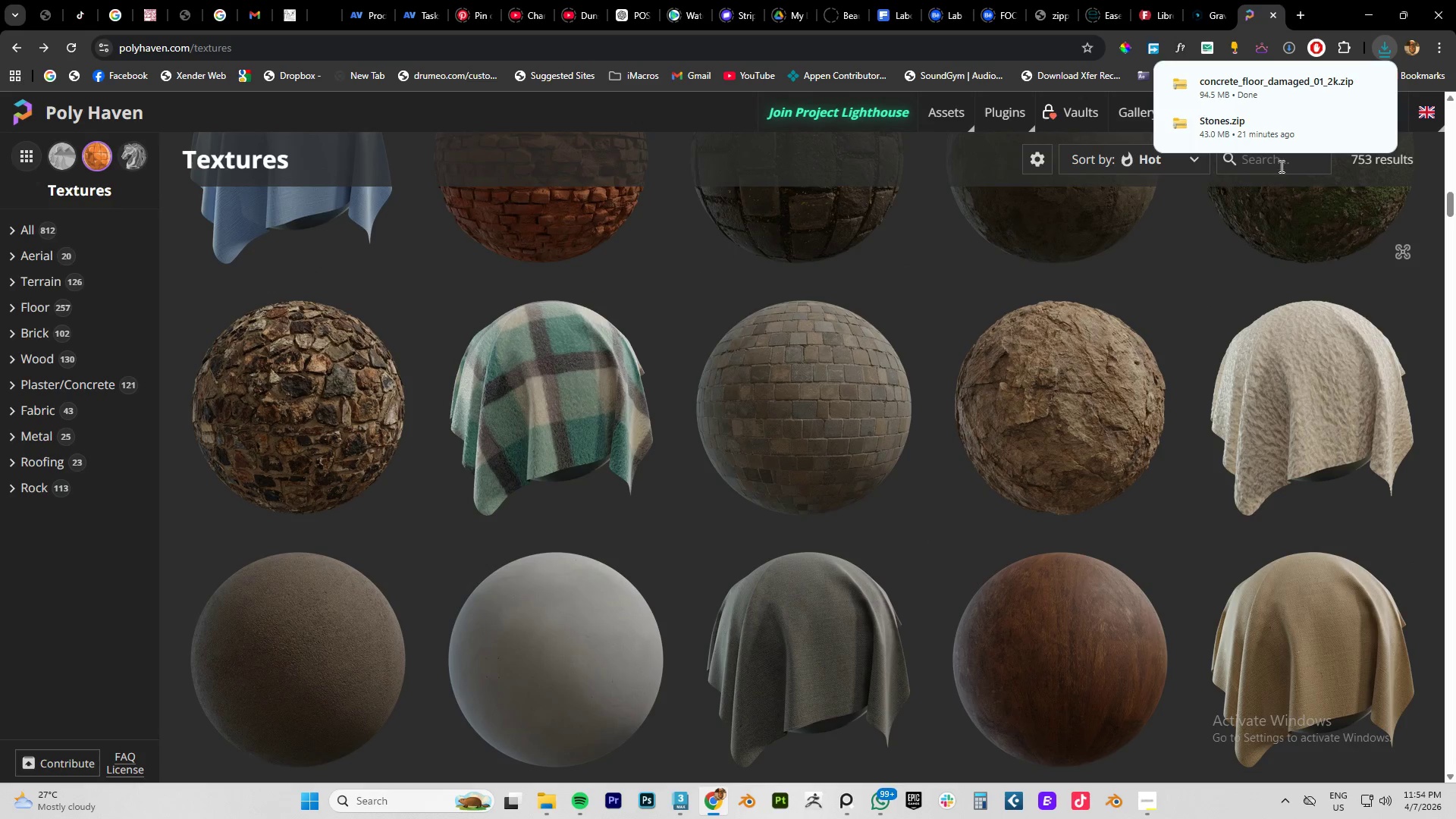 
type(concete)
key(Backspace)
key(Backspace)
key(Backspace)
type(rete)
 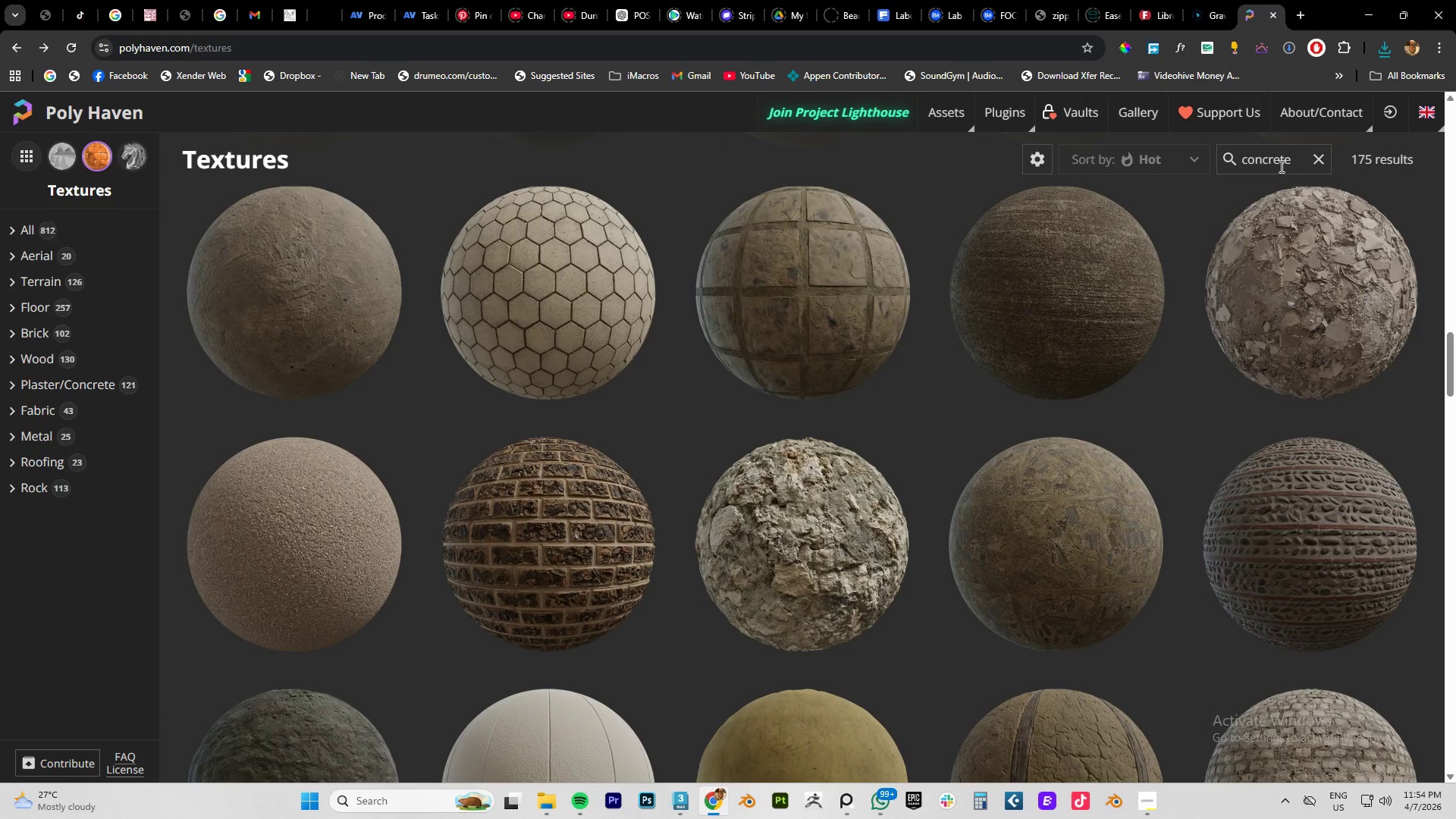 
key(Enter)
 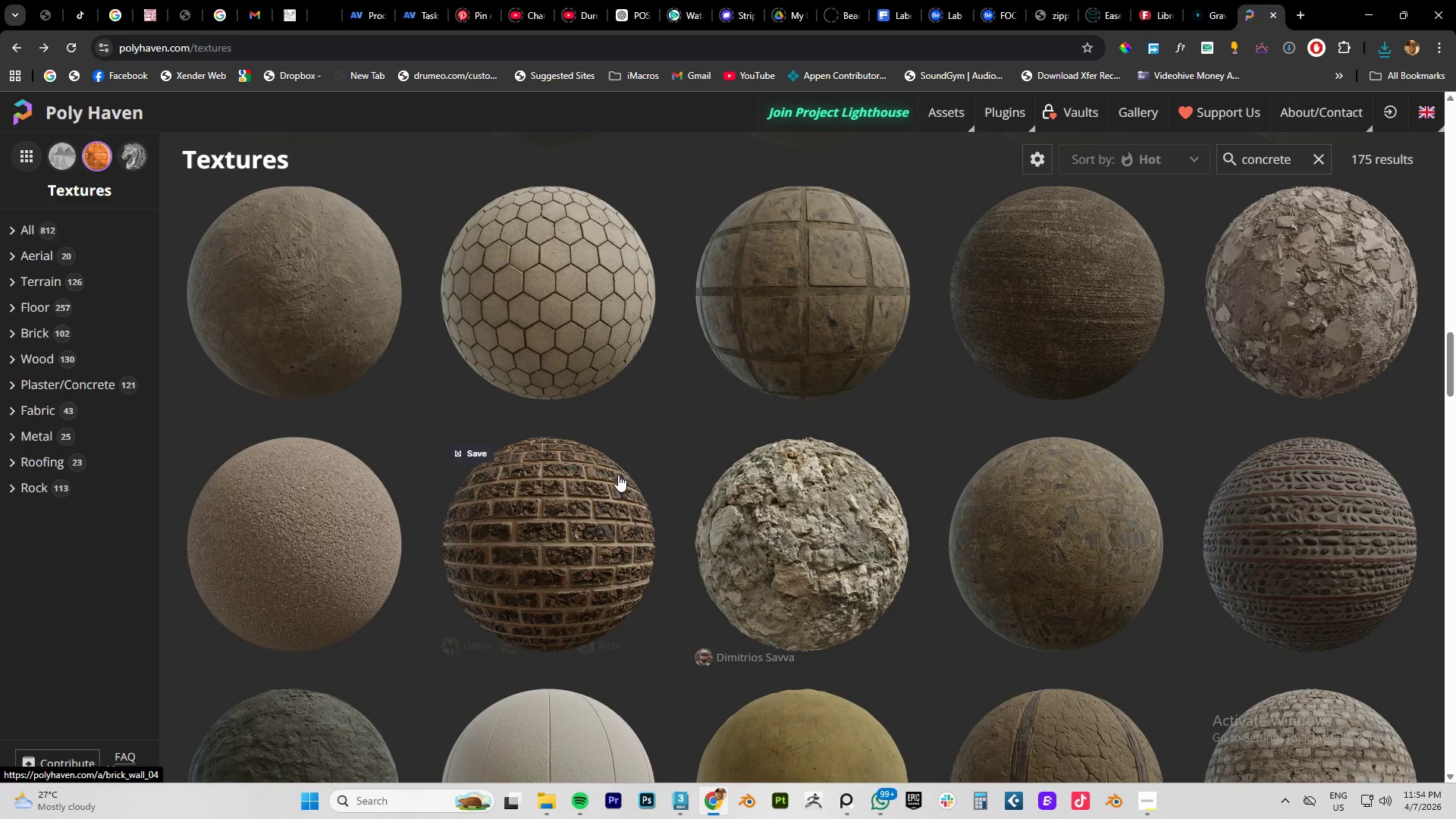 
scroll: coordinate [1230, 460], scroll_direction: up, amount: 41.0
 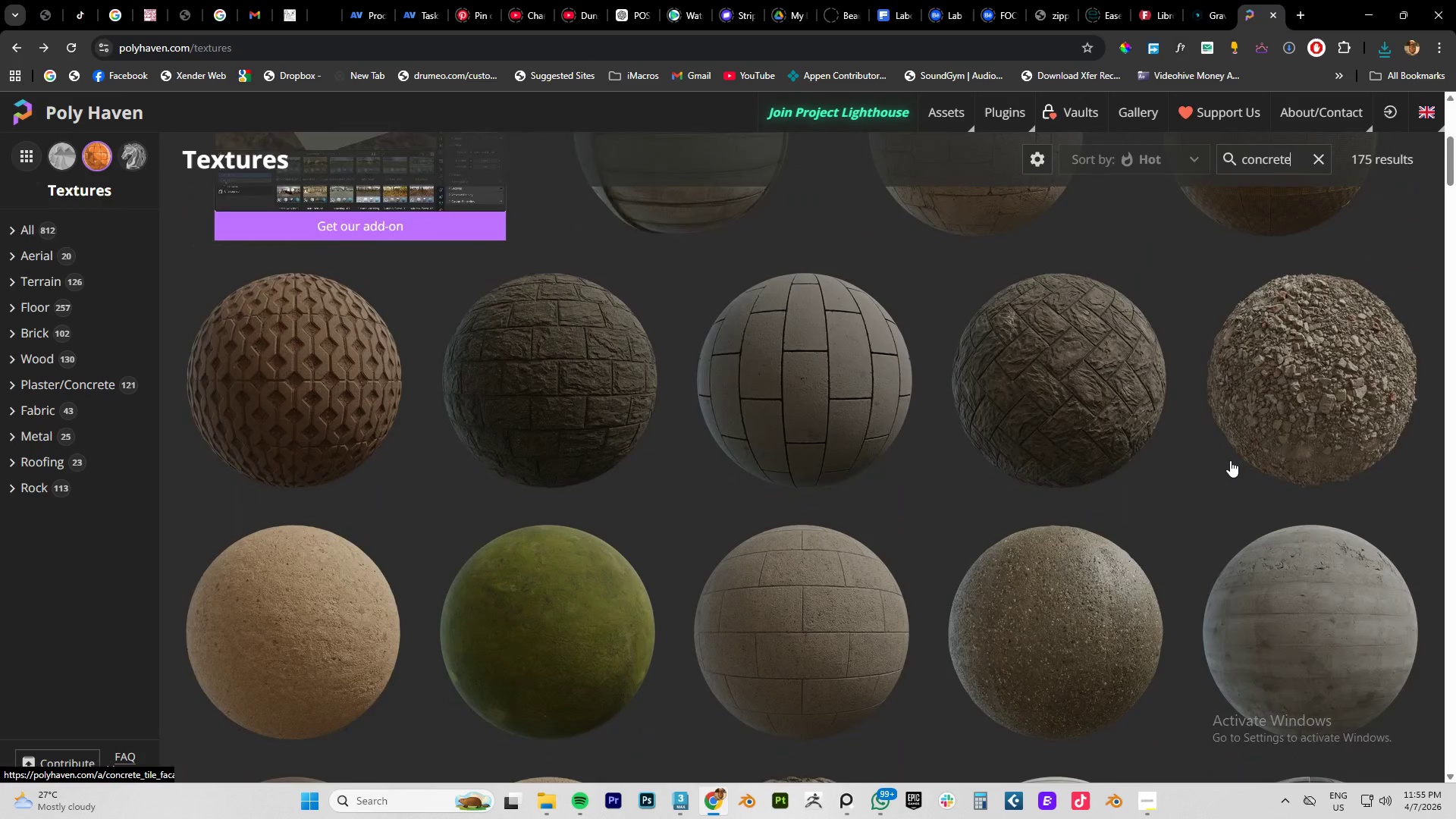 
scroll: coordinate [1230, 460], scroll_direction: down, amount: 1.0
 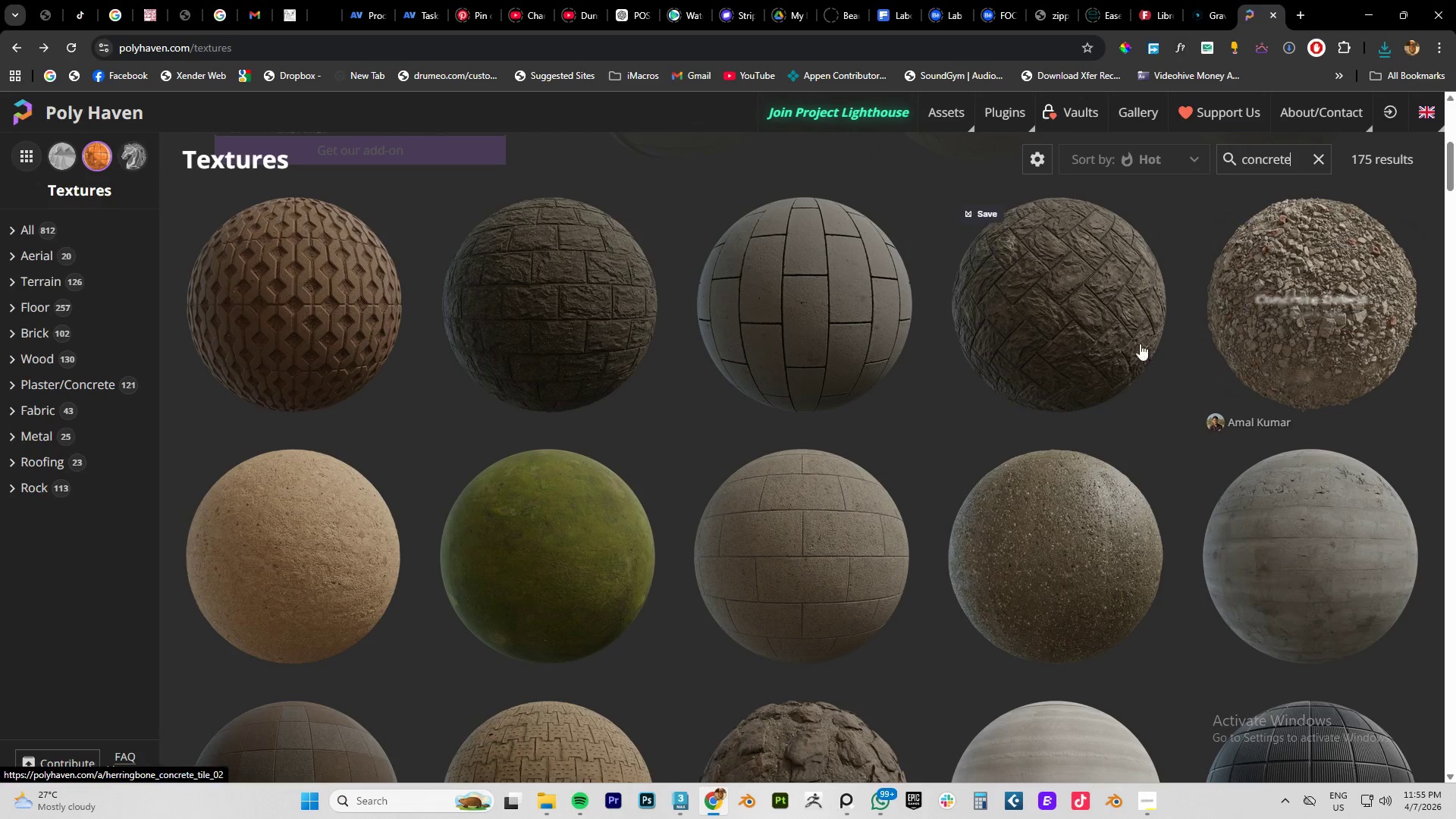 
scroll: coordinate [838, 428], scroll_direction: up, amount: 20.0
 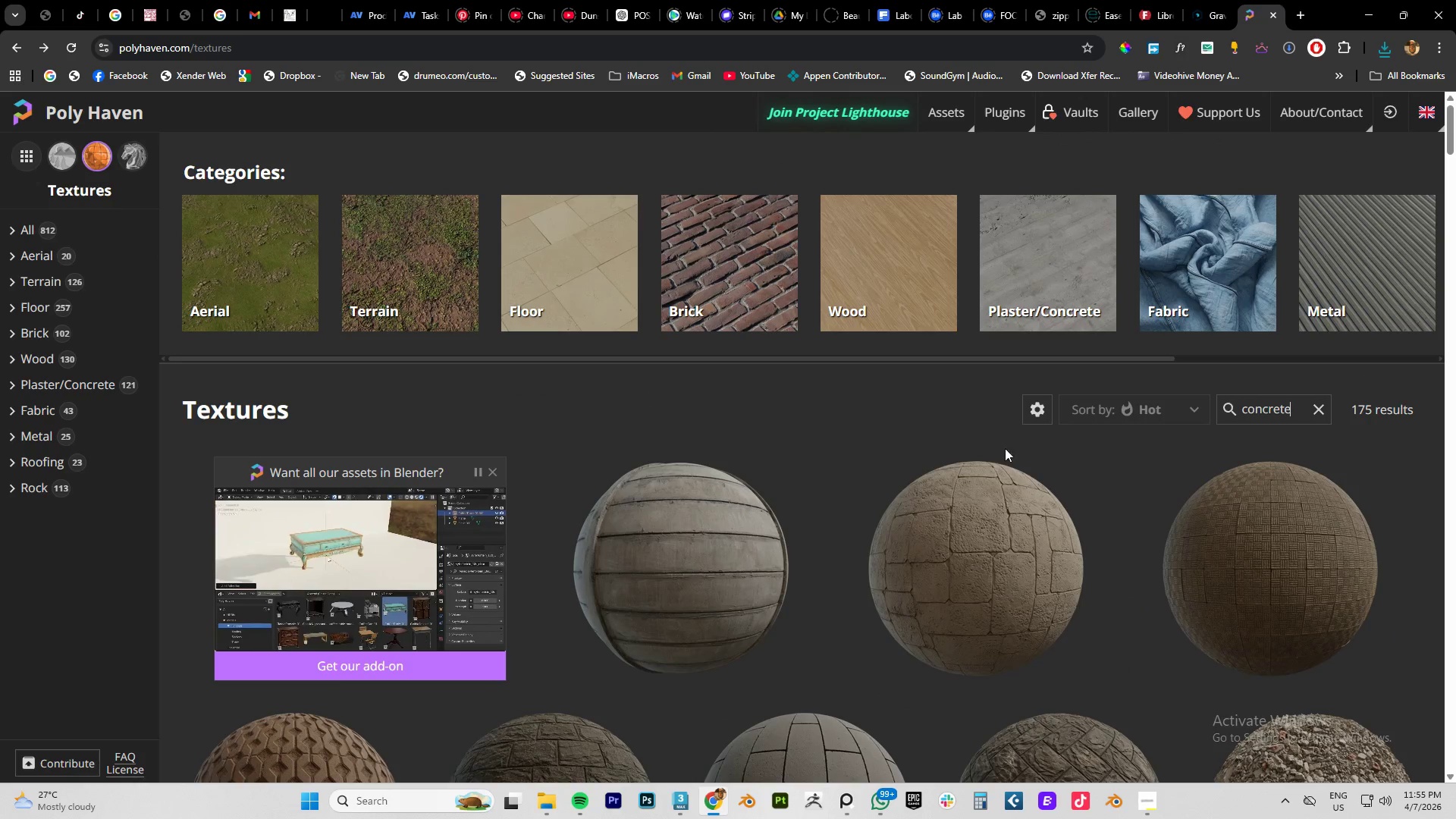 
scroll: coordinate [1340, 382], scroll_direction: down, amount: 15.0
 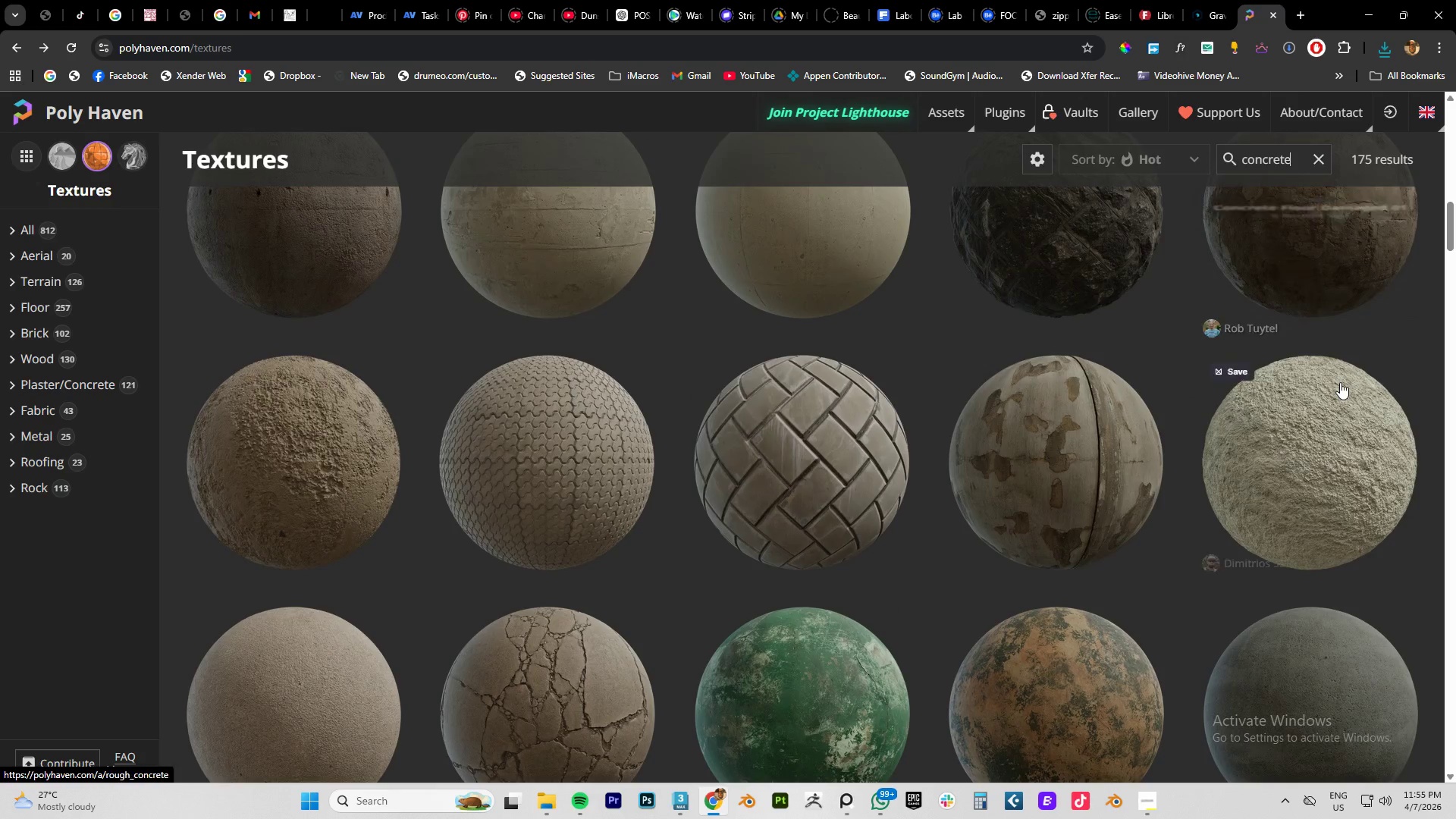 
scroll: coordinate [1340, 382], scroll_direction: up, amount: 3.0
 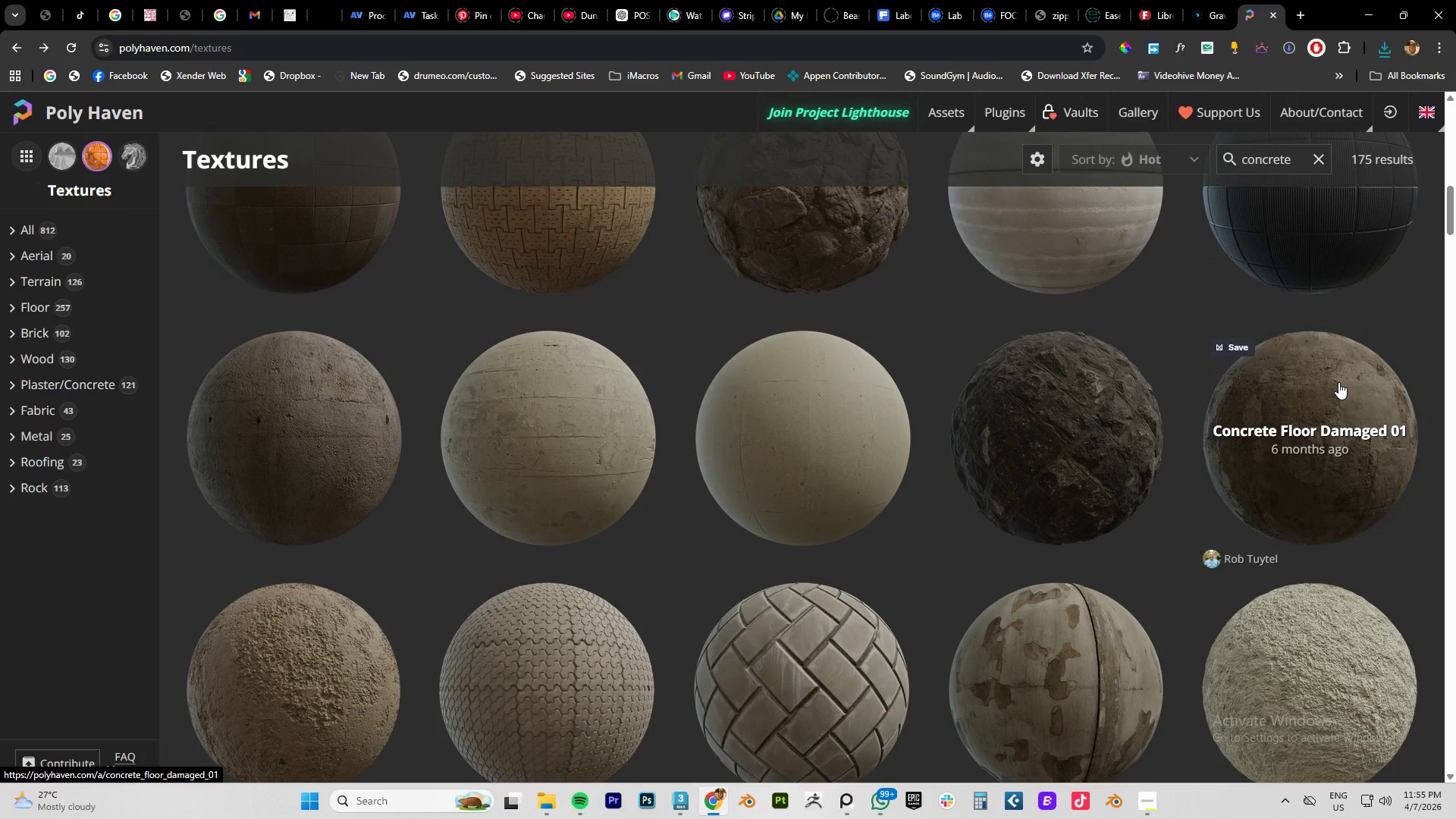 
scroll: coordinate [1304, 374], scroll_direction: down, amount: 7.0
 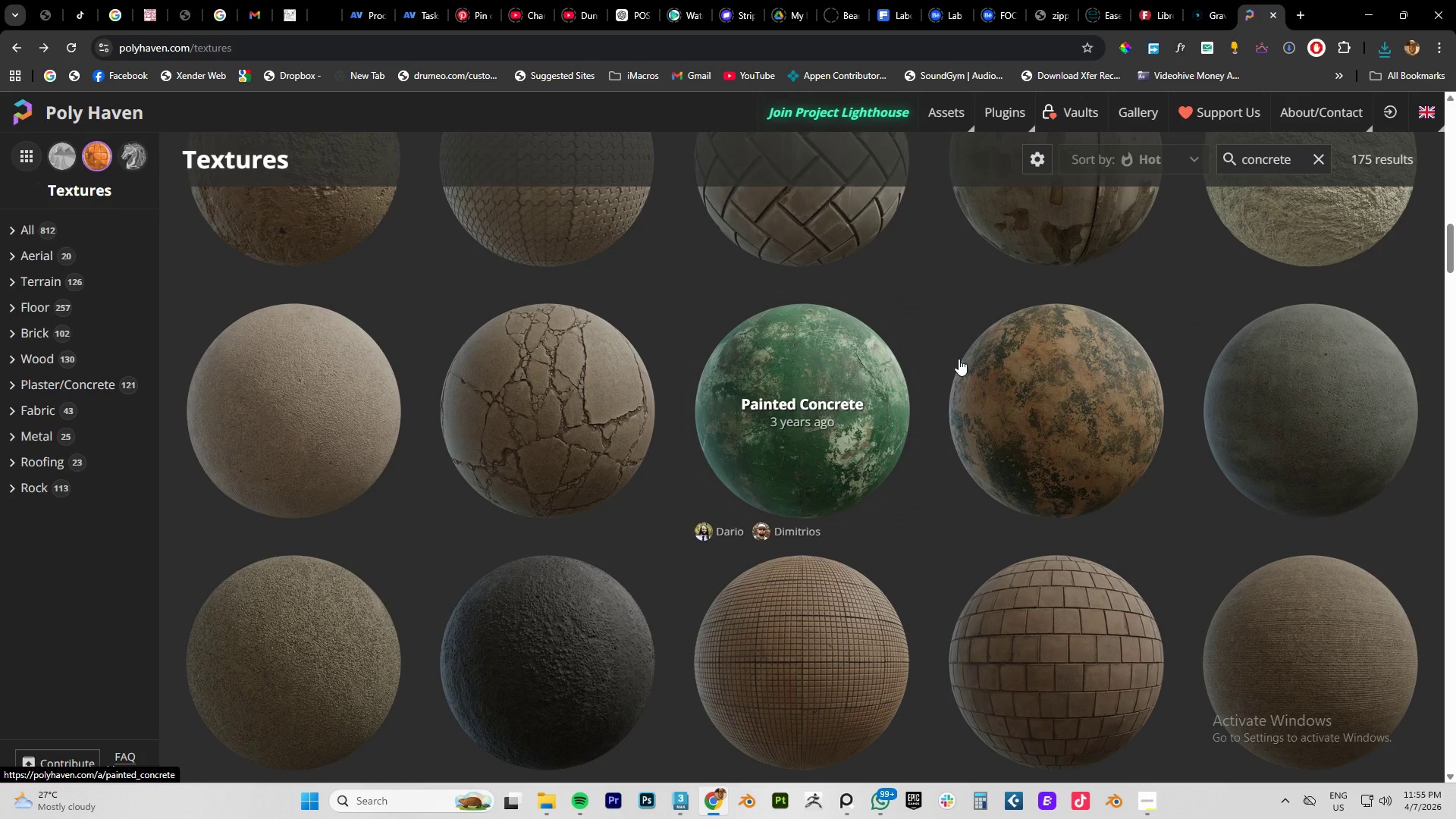 
wait(5.58)
 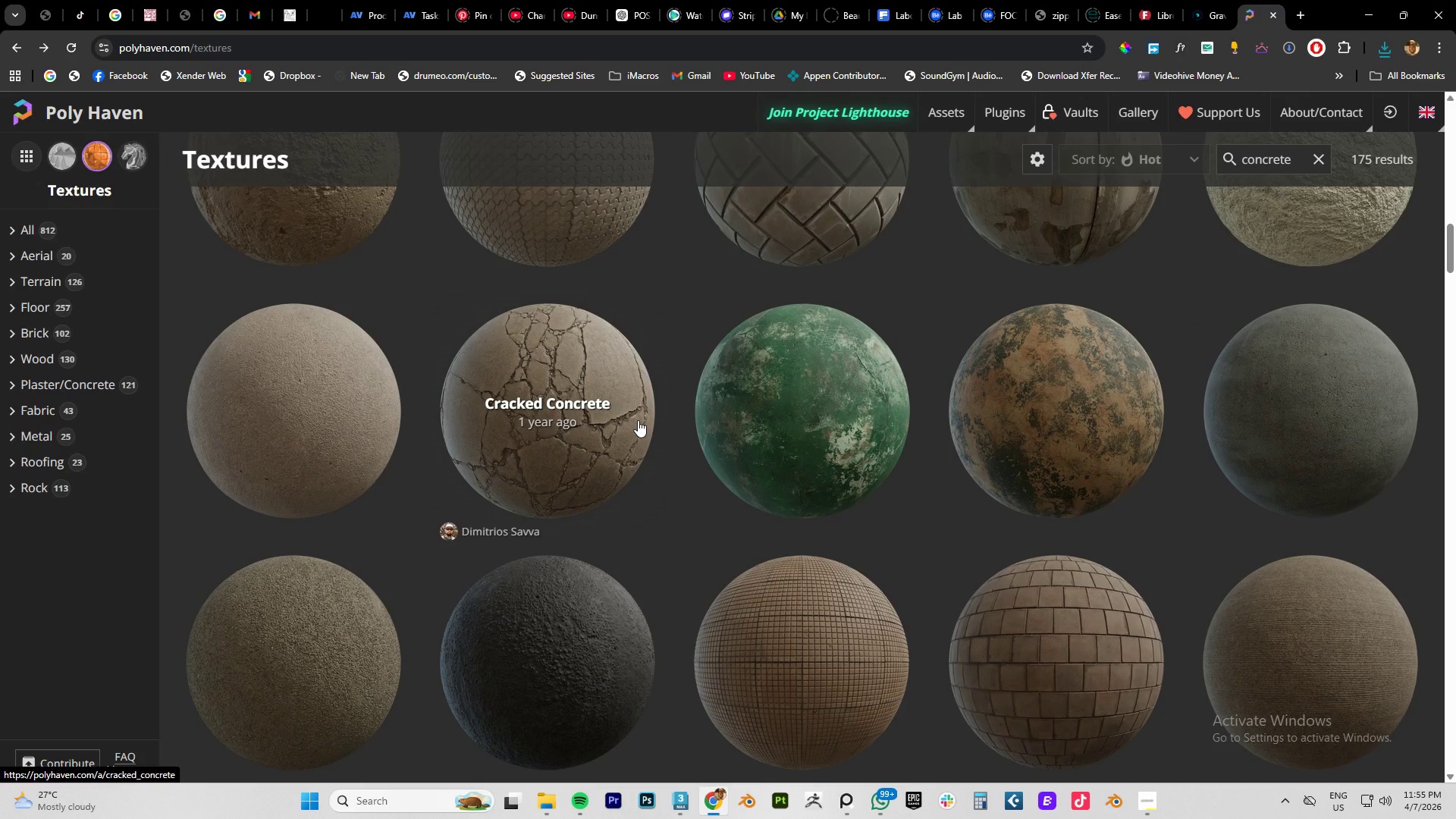 
scroll: coordinate [839, 604], scroll_direction: down, amount: 5.0
 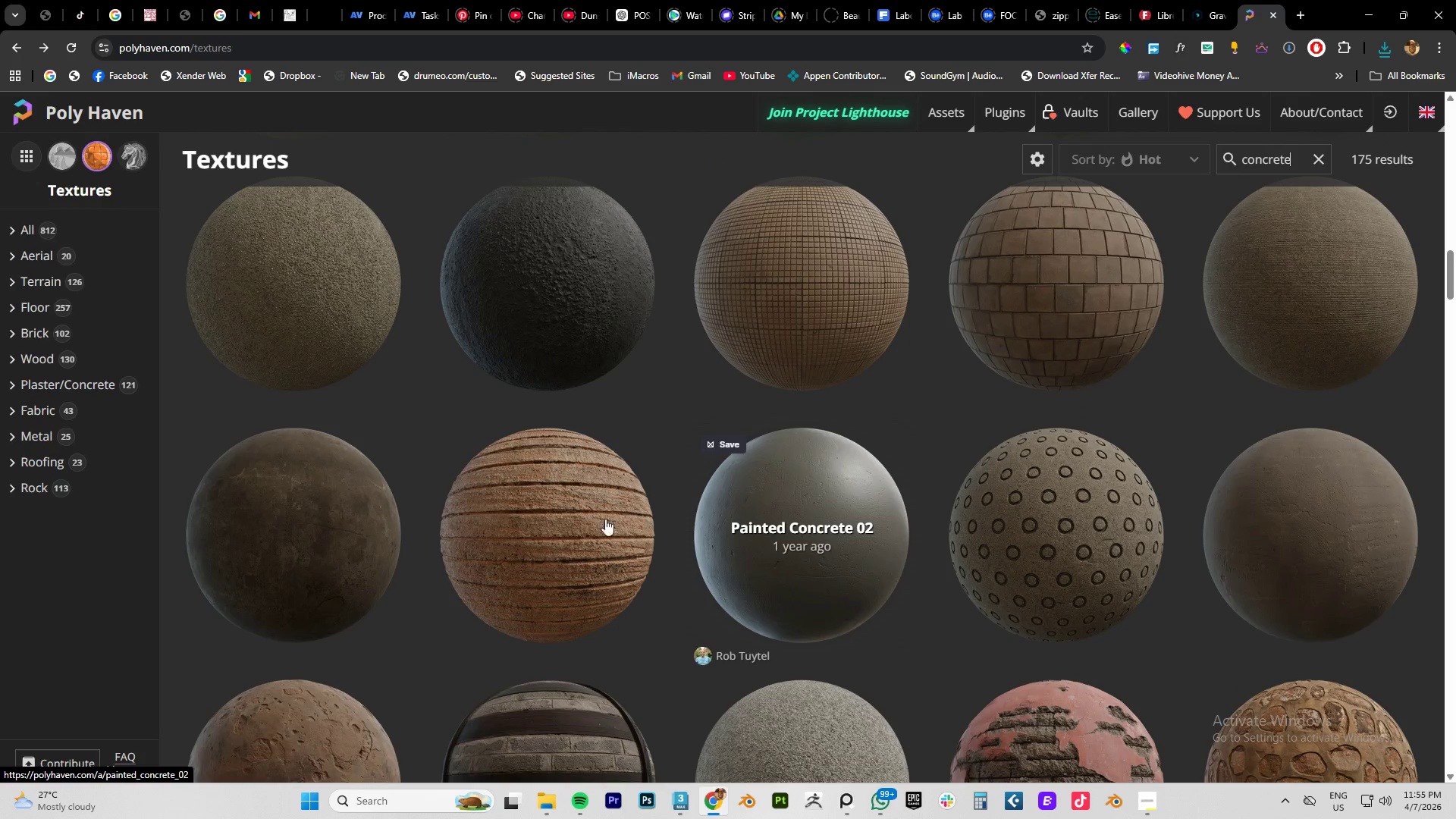 
mouse_move([358, 507])
 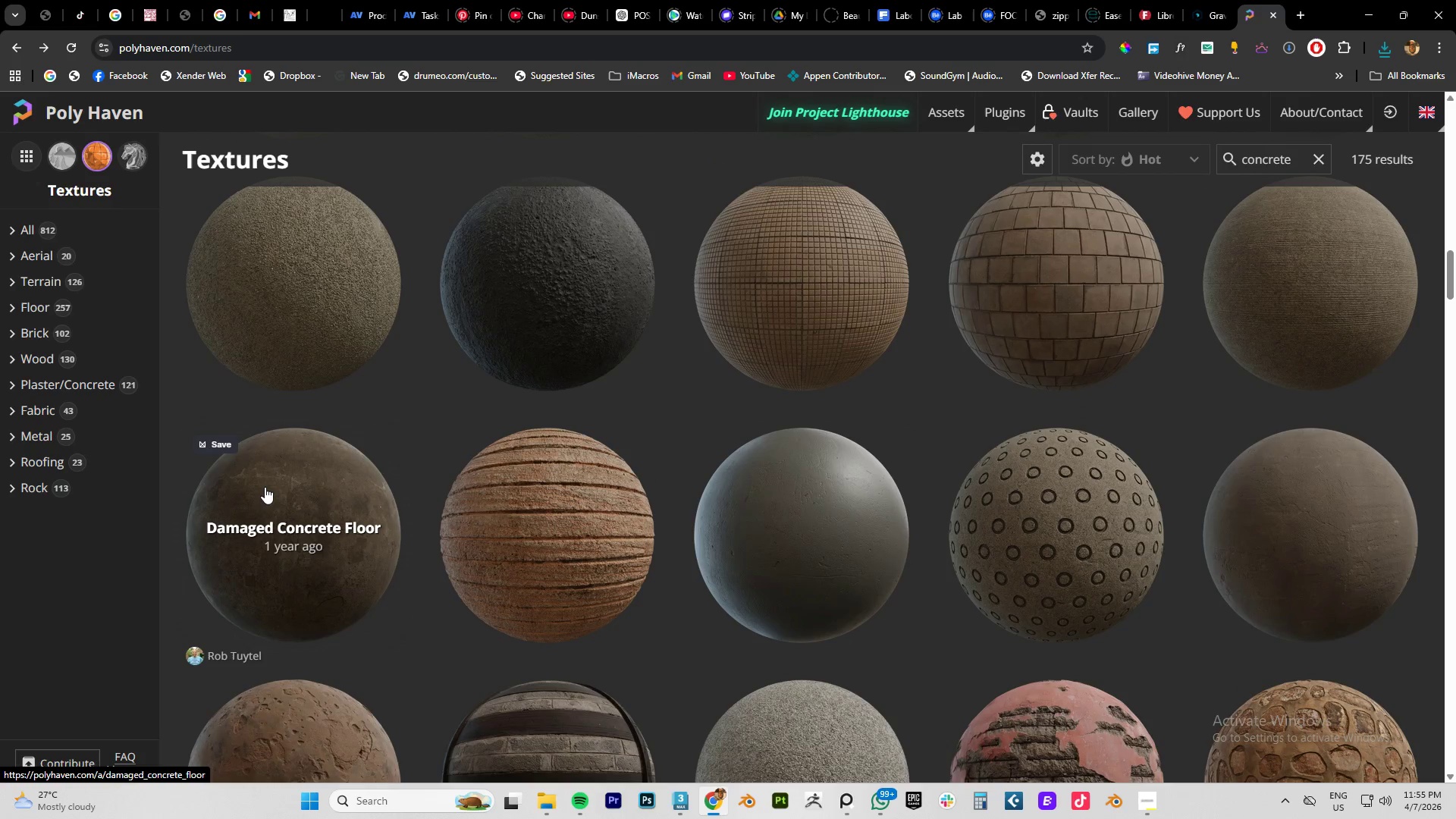 
wait(5.89)
 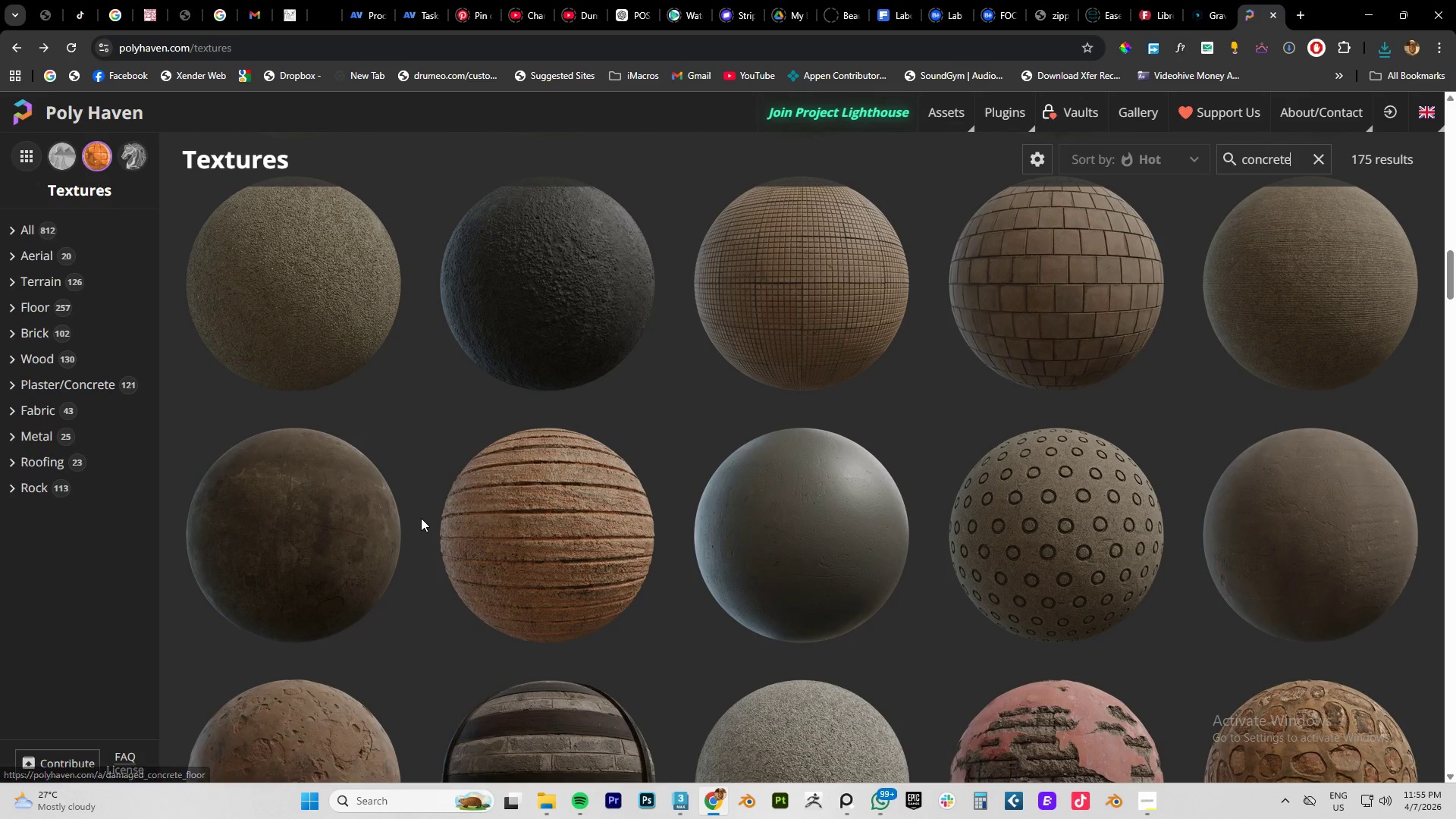 
scroll: coordinate [1084, 490], scroll_direction: down, amount: 7.0
 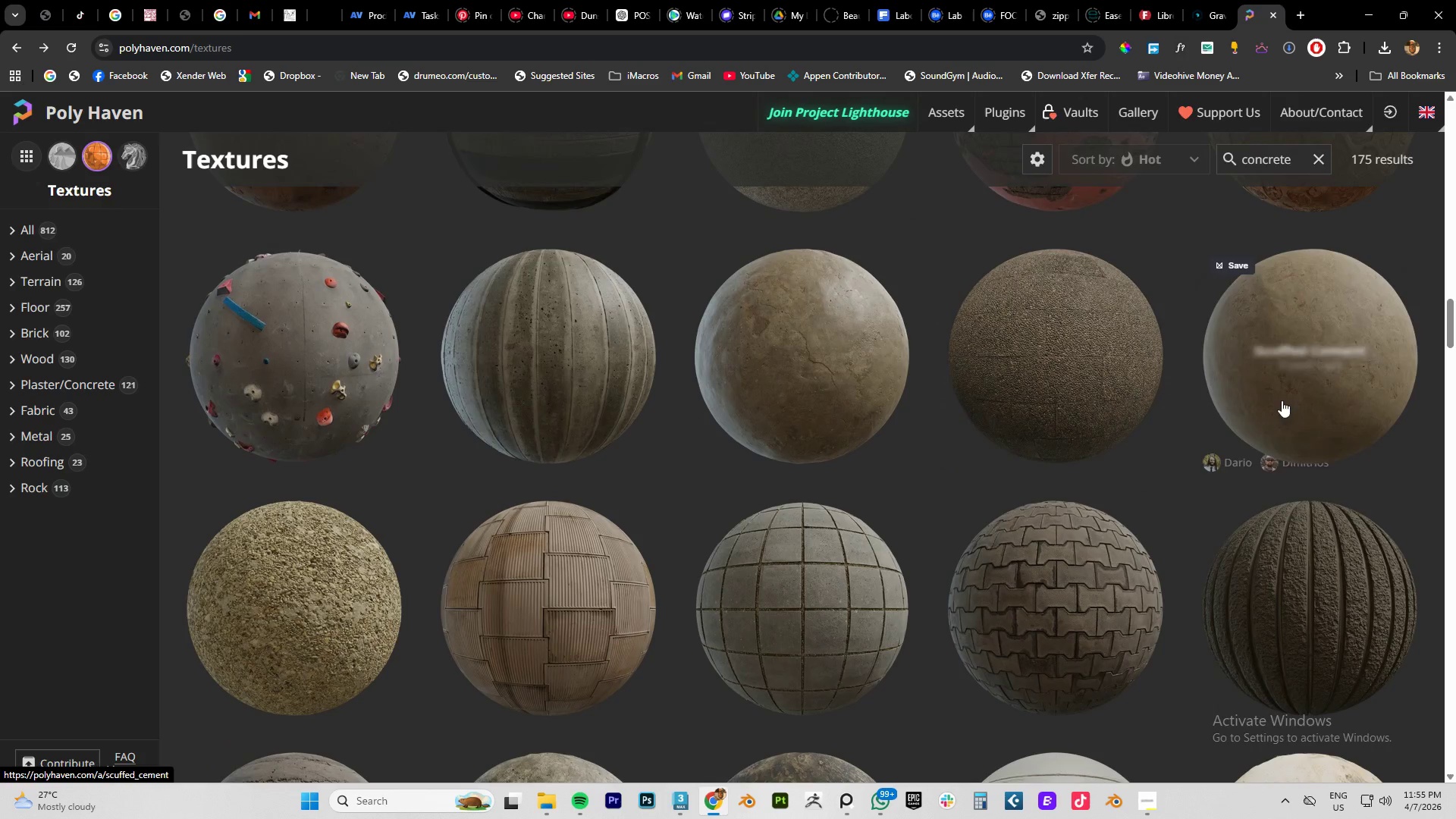 
mouse_move([1262, 359])
 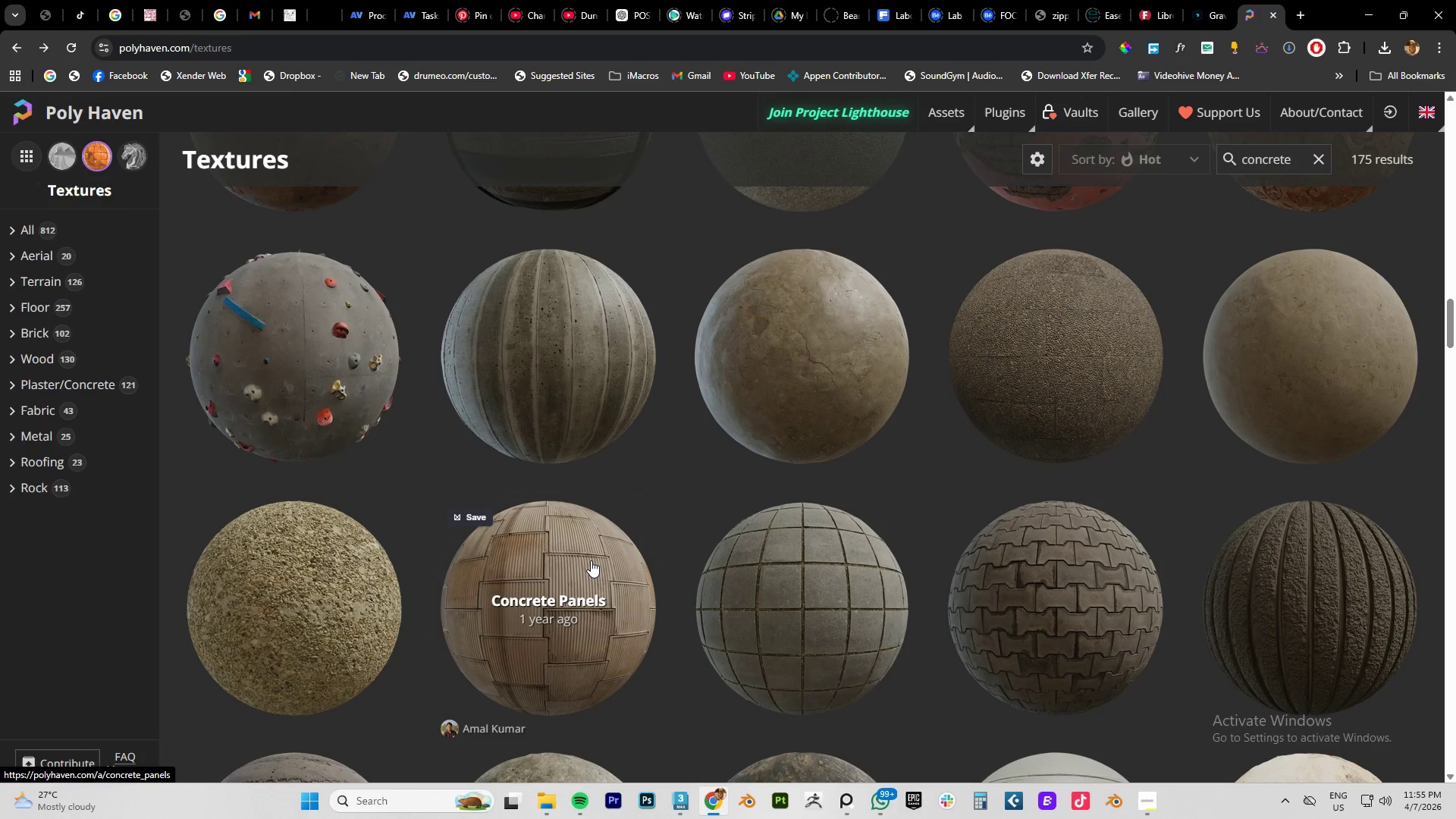 
scroll: coordinate [791, 507], scroll_direction: down, amount: 11.0
 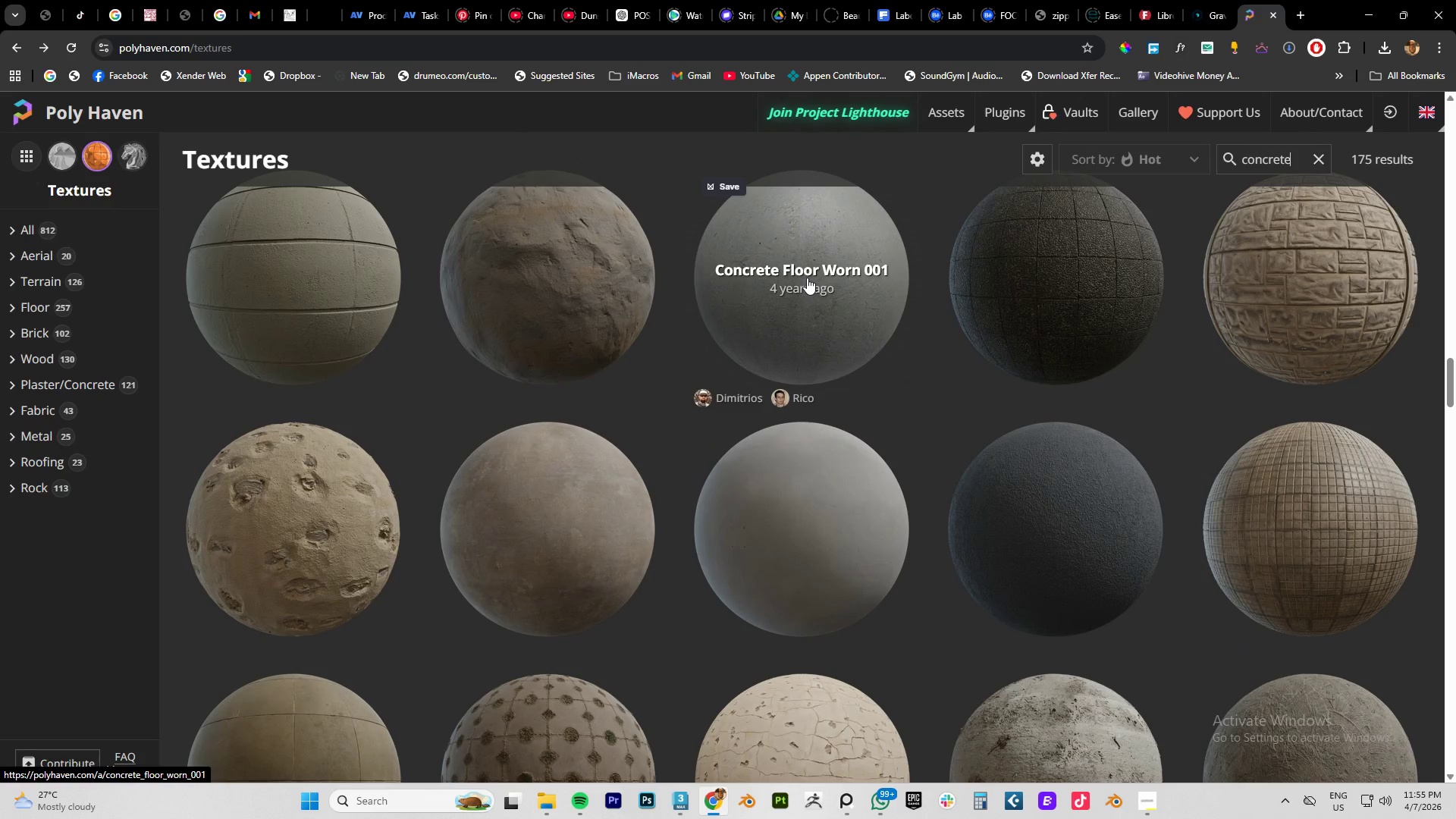 
scroll: coordinate [807, 278], scroll_direction: up, amount: 1.0
 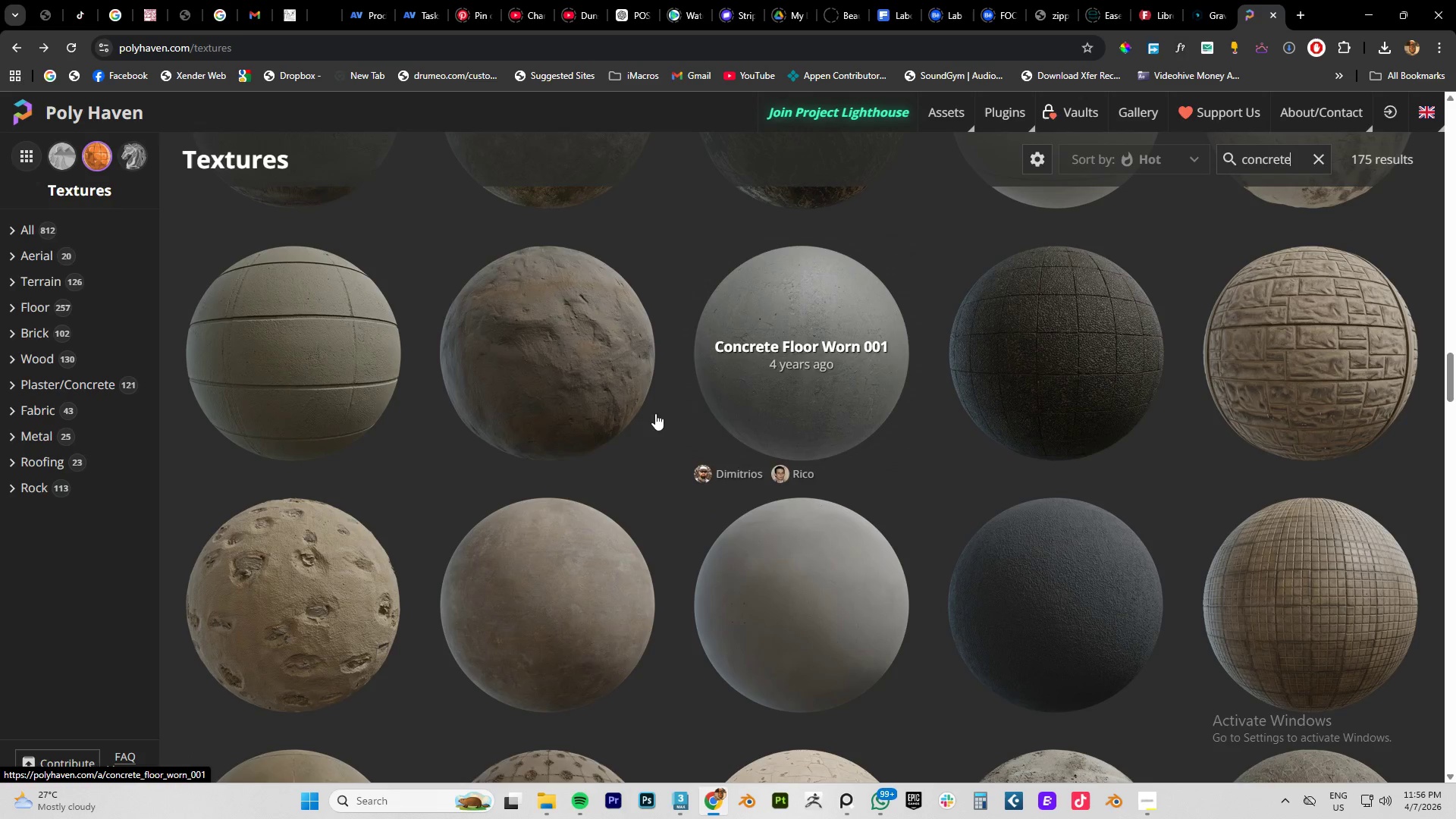 
scroll: coordinate [517, 331], scroll_direction: down, amount: 6.0
 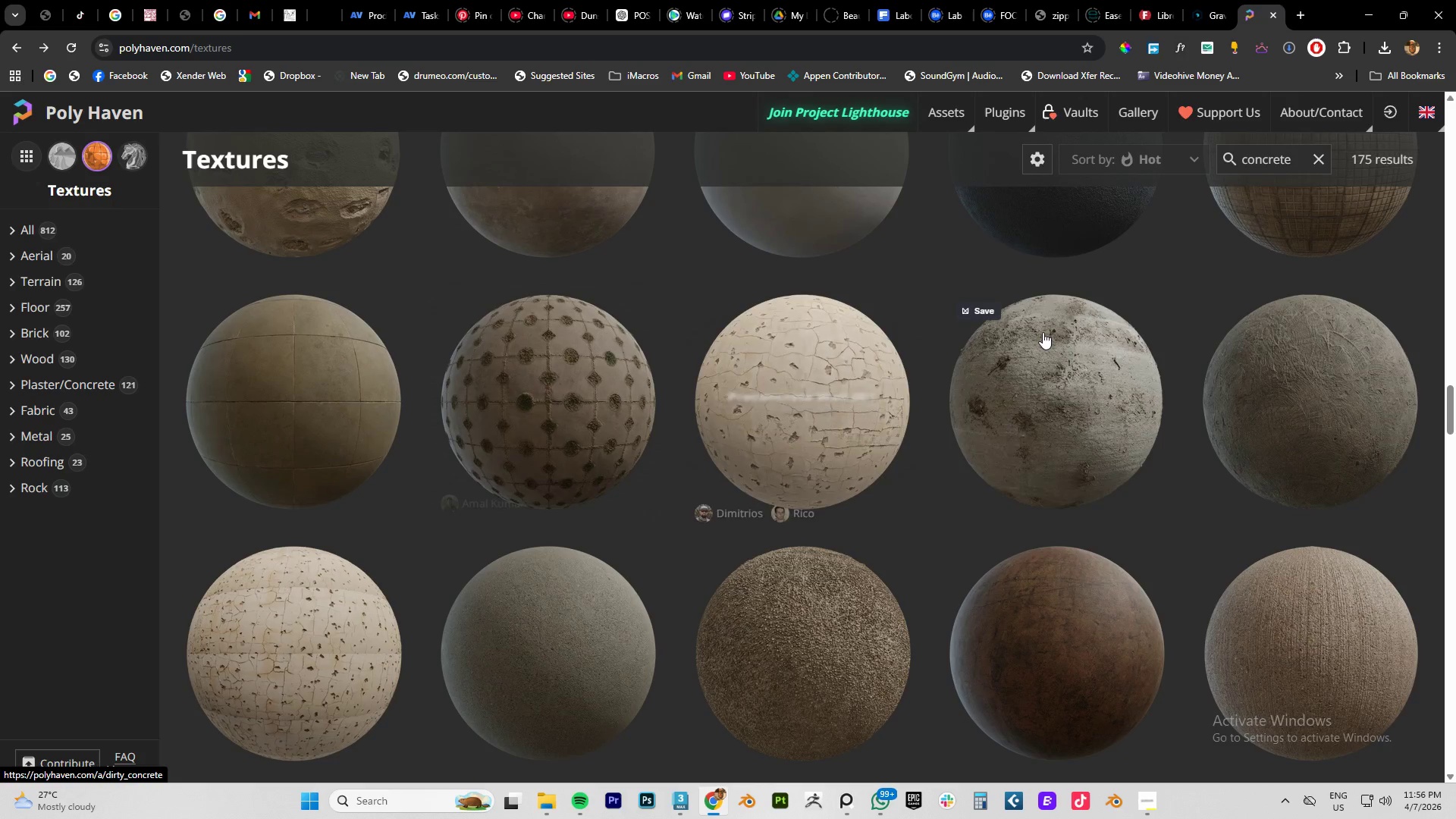 
scroll: coordinate [1050, 332], scroll_direction: none, amount: 0.0
 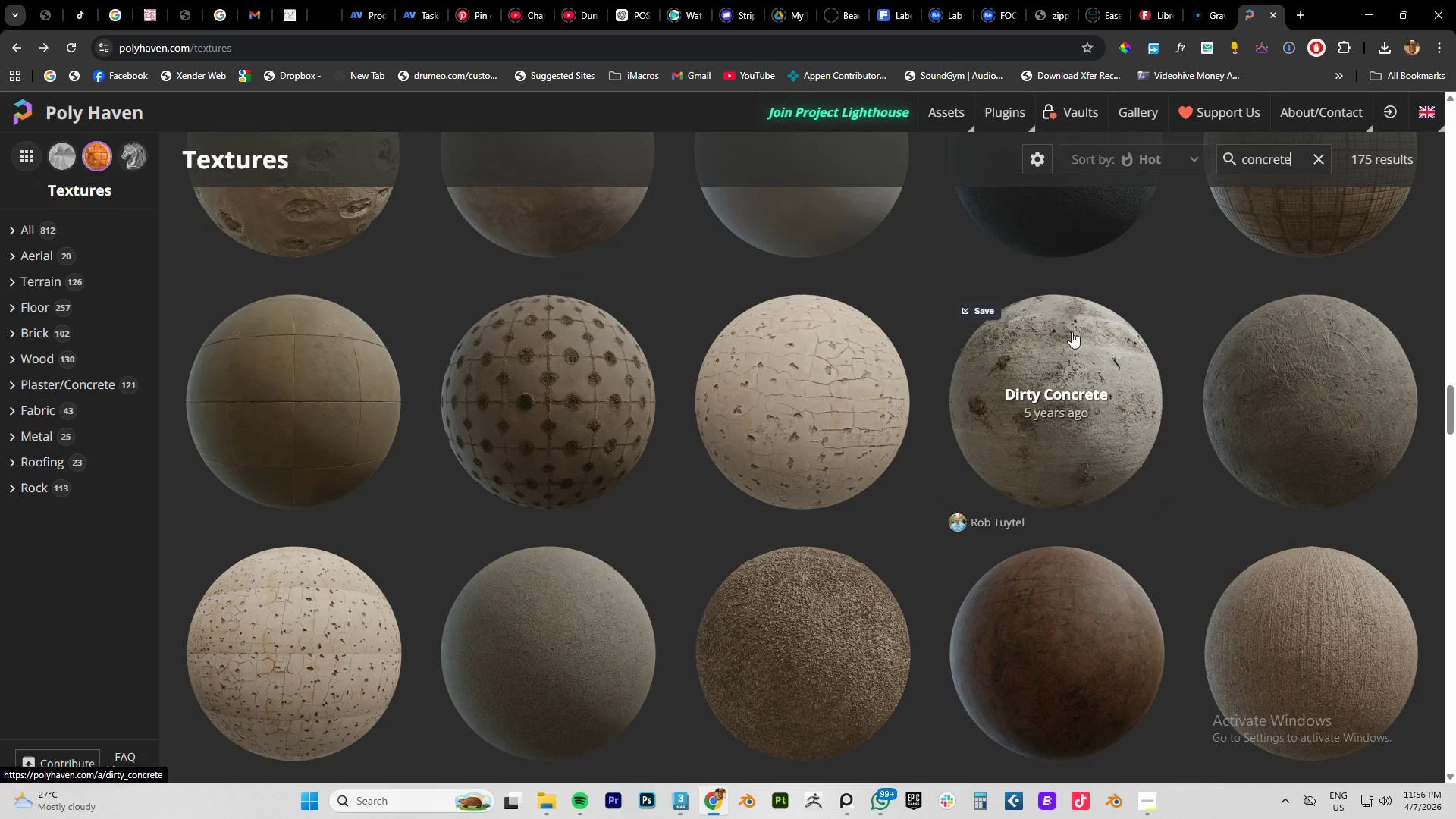 
mouse_move([1280, 348])
 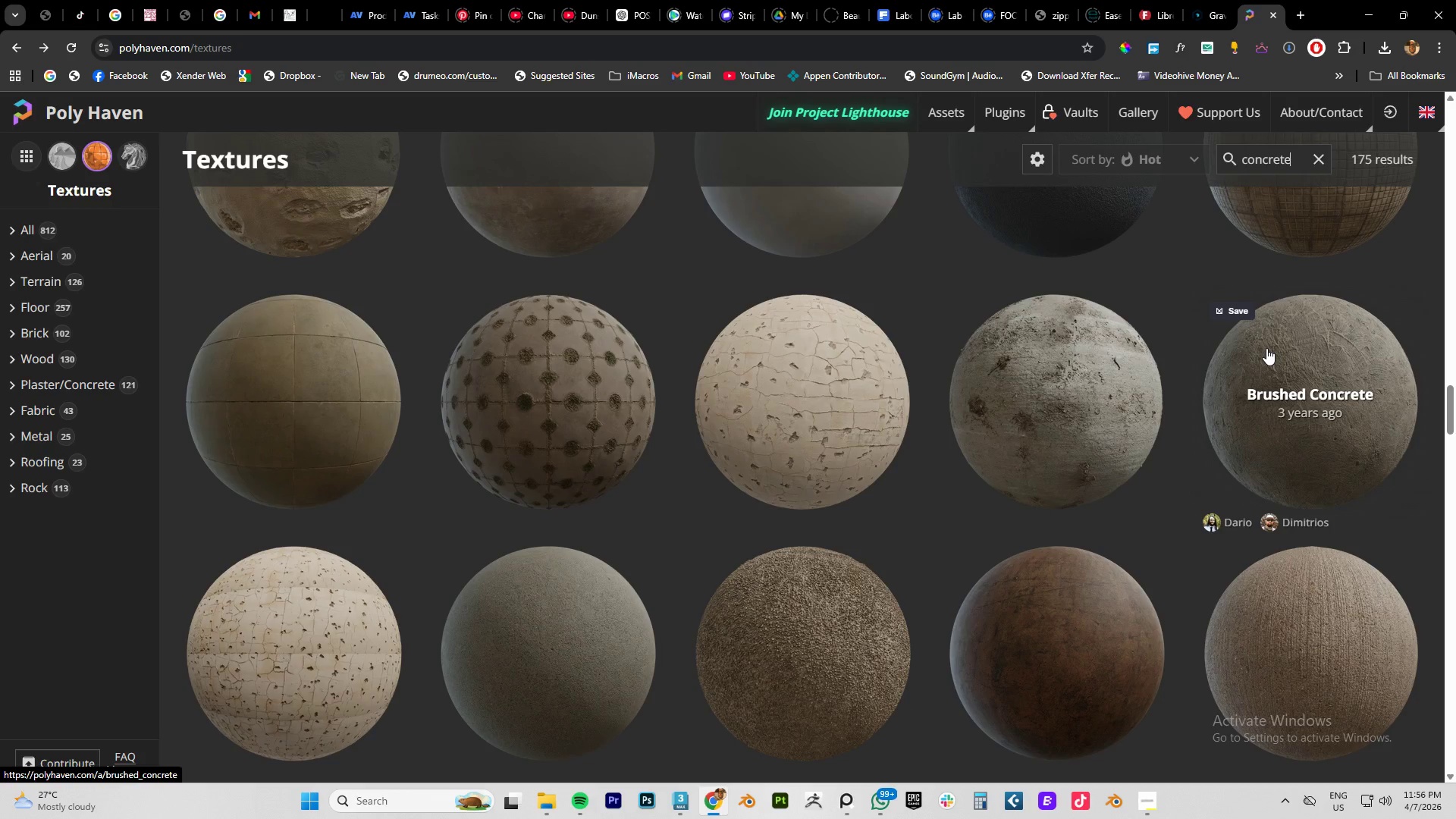 
wait(6.39)
 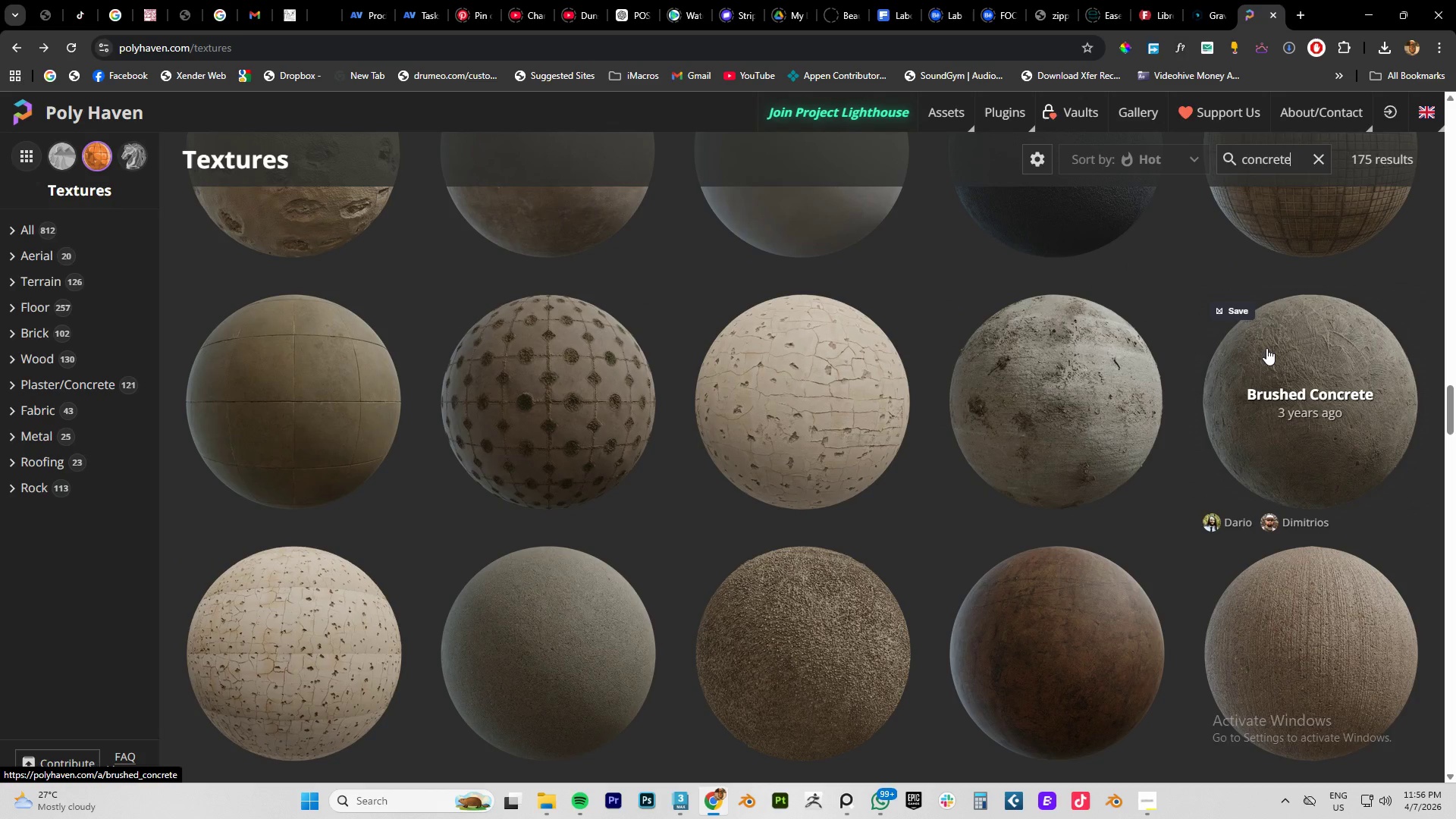 
scroll: coordinate [1078, 353], scroll_direction: up, amount: 1.0
 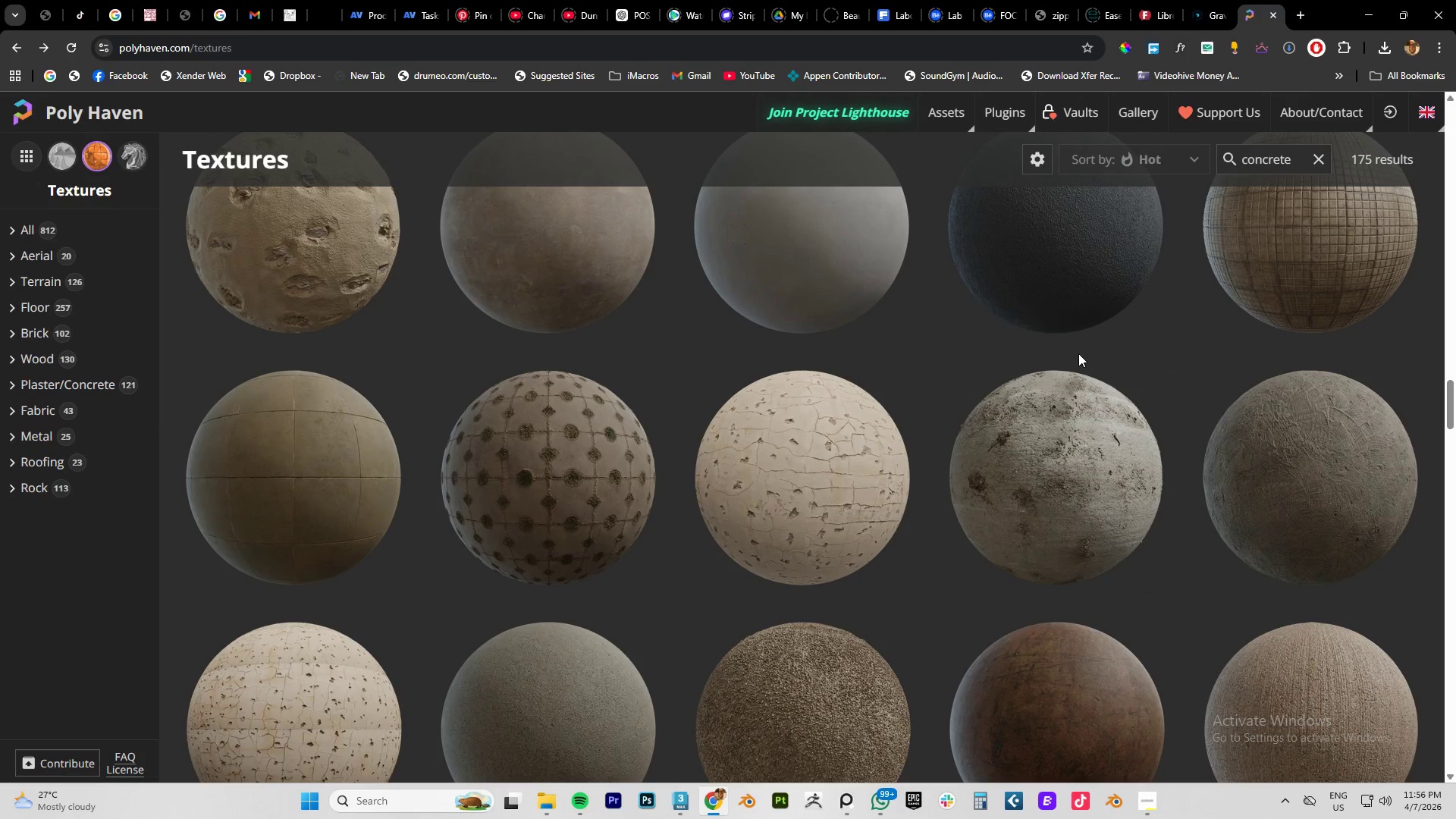 
scroll: coordinate [652, 585], scroll_direction: down, amount: 14.0
 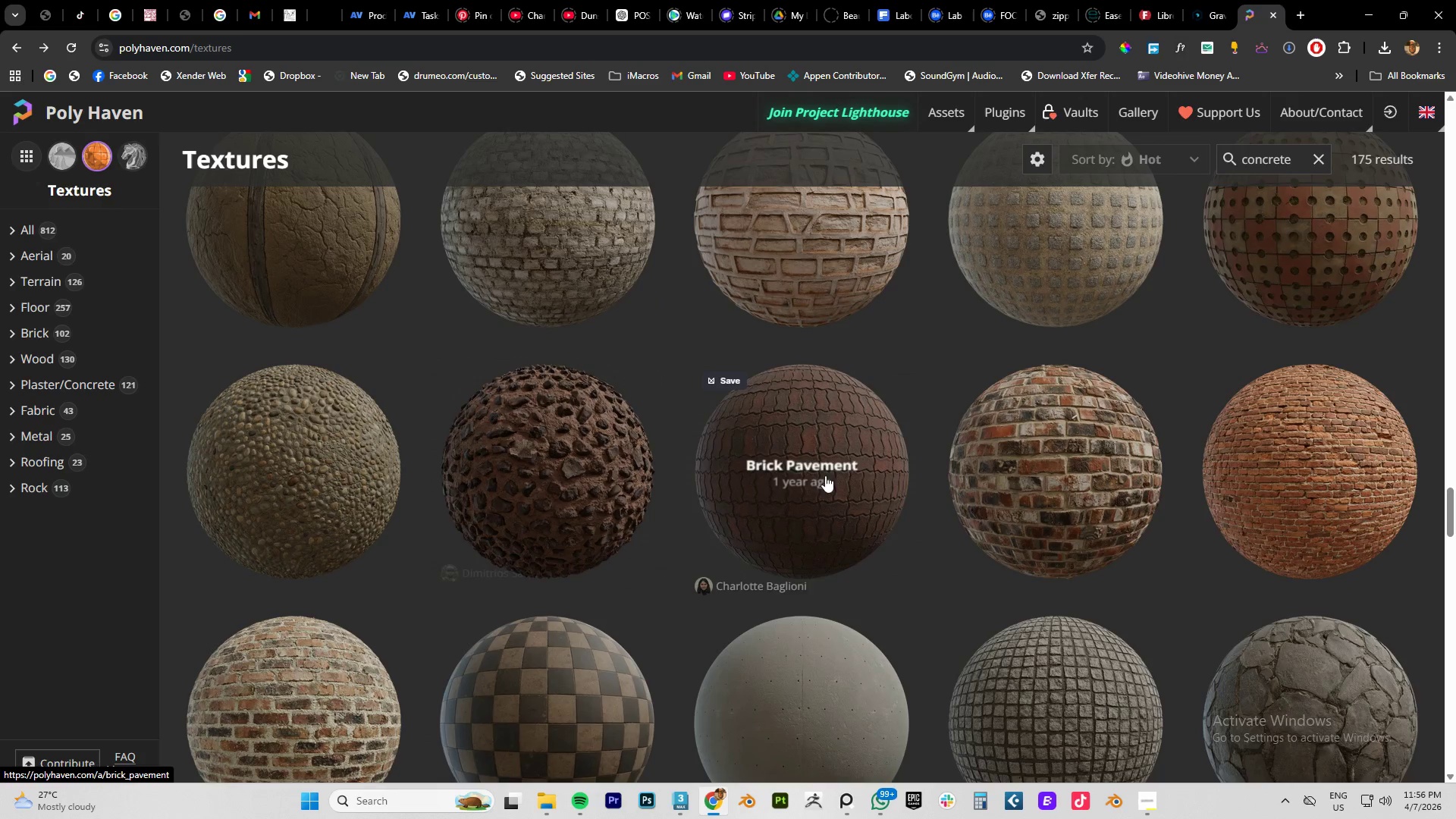 
scroll: coordinate [314, 401], scroll_direction: down, amount: 14.0
 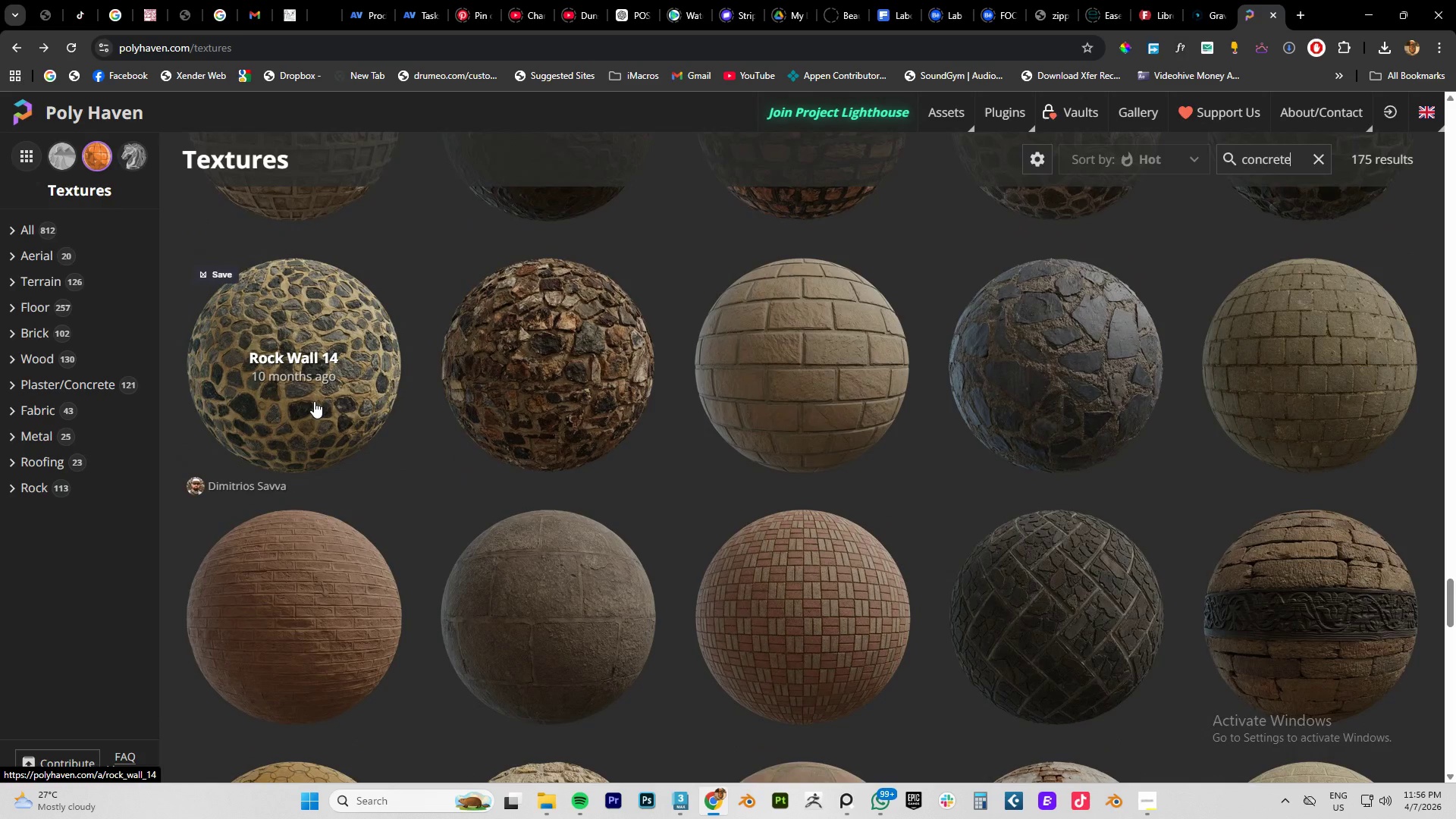 
scroll: coordinate [314, 401], scroll_direction: down, amount: 5.0
 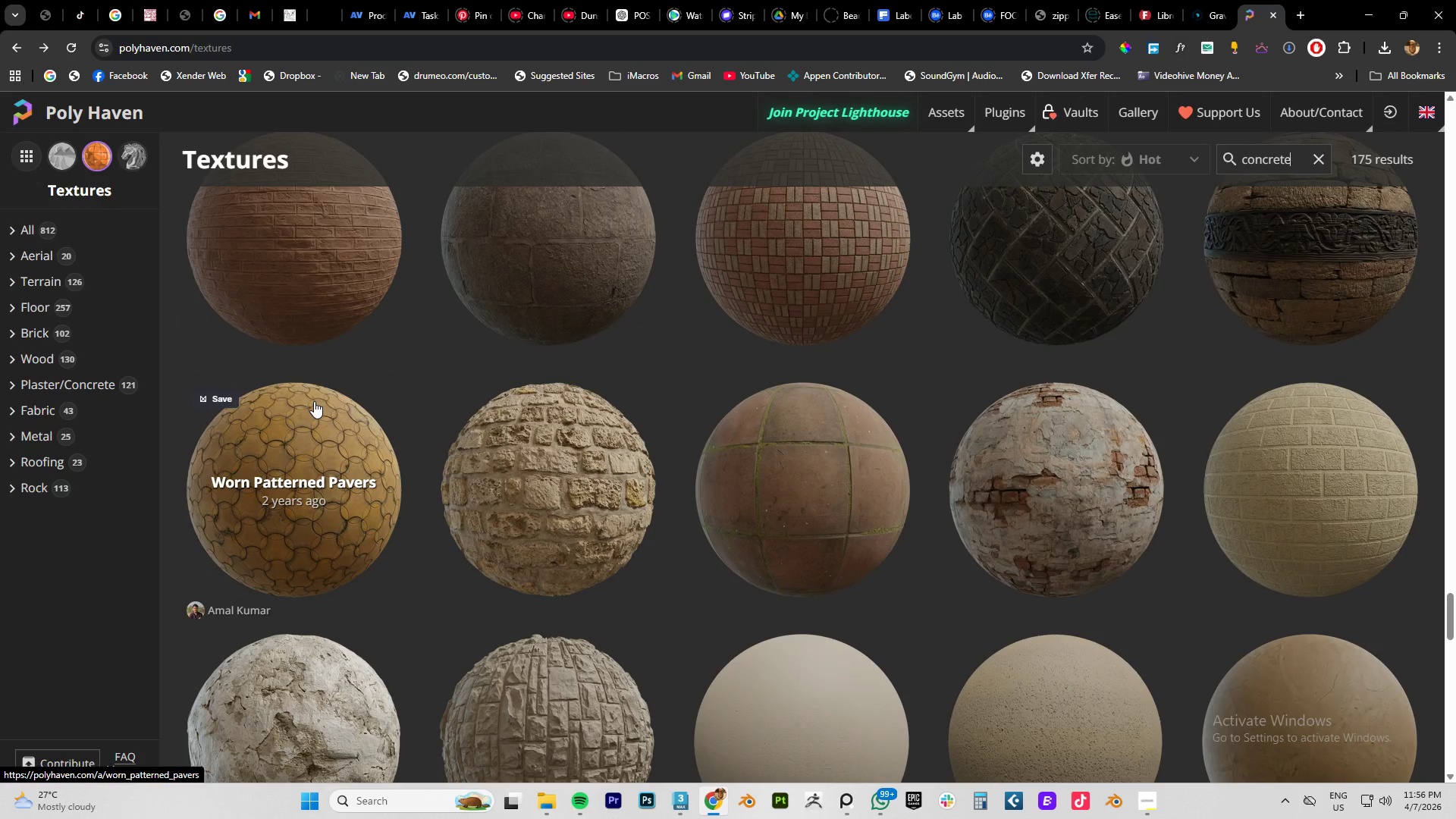 
scroll: coordinate [314, 401], scroll_direction: up, amount: 15.0
 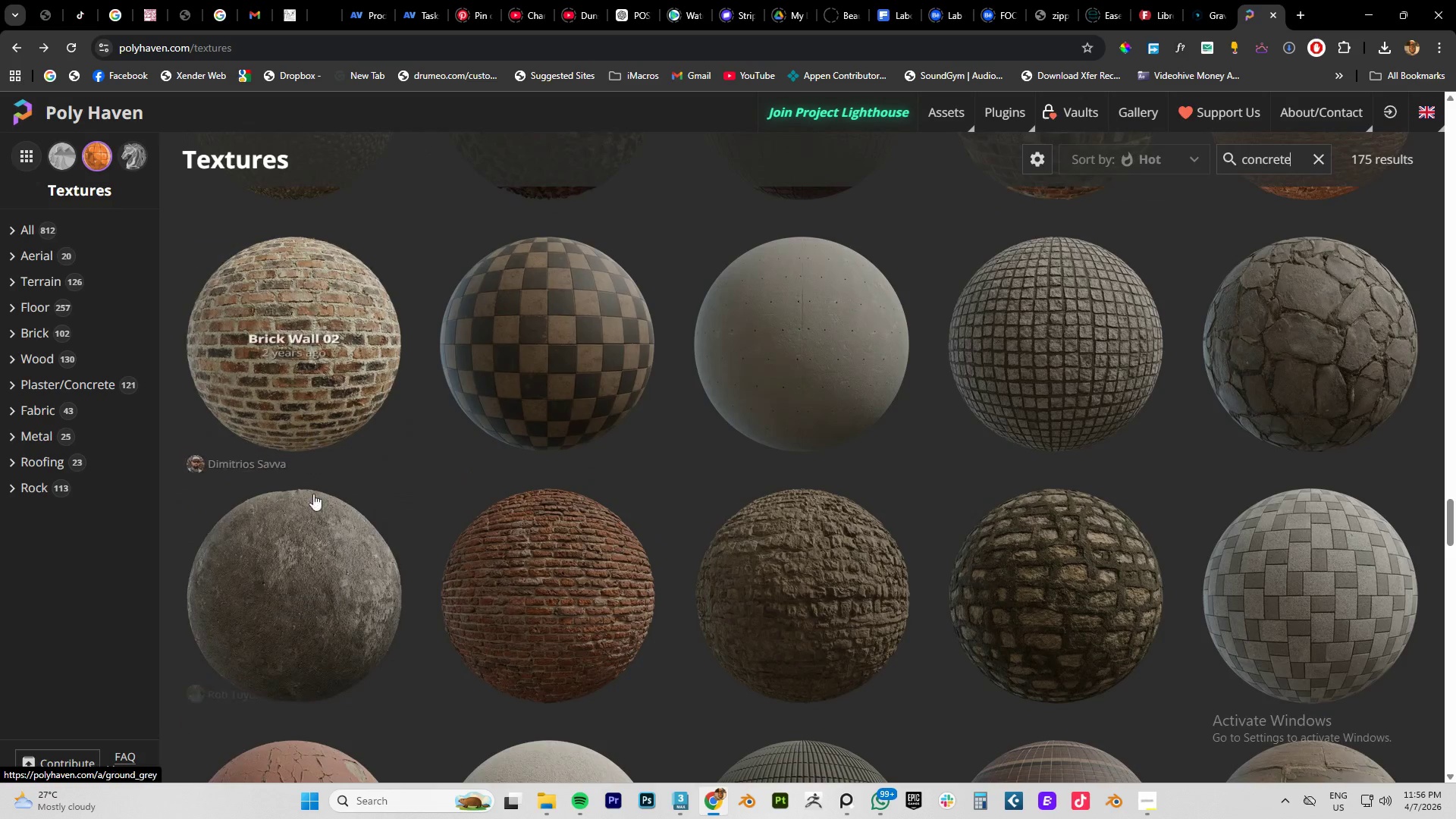 
left_click([299, 547])
 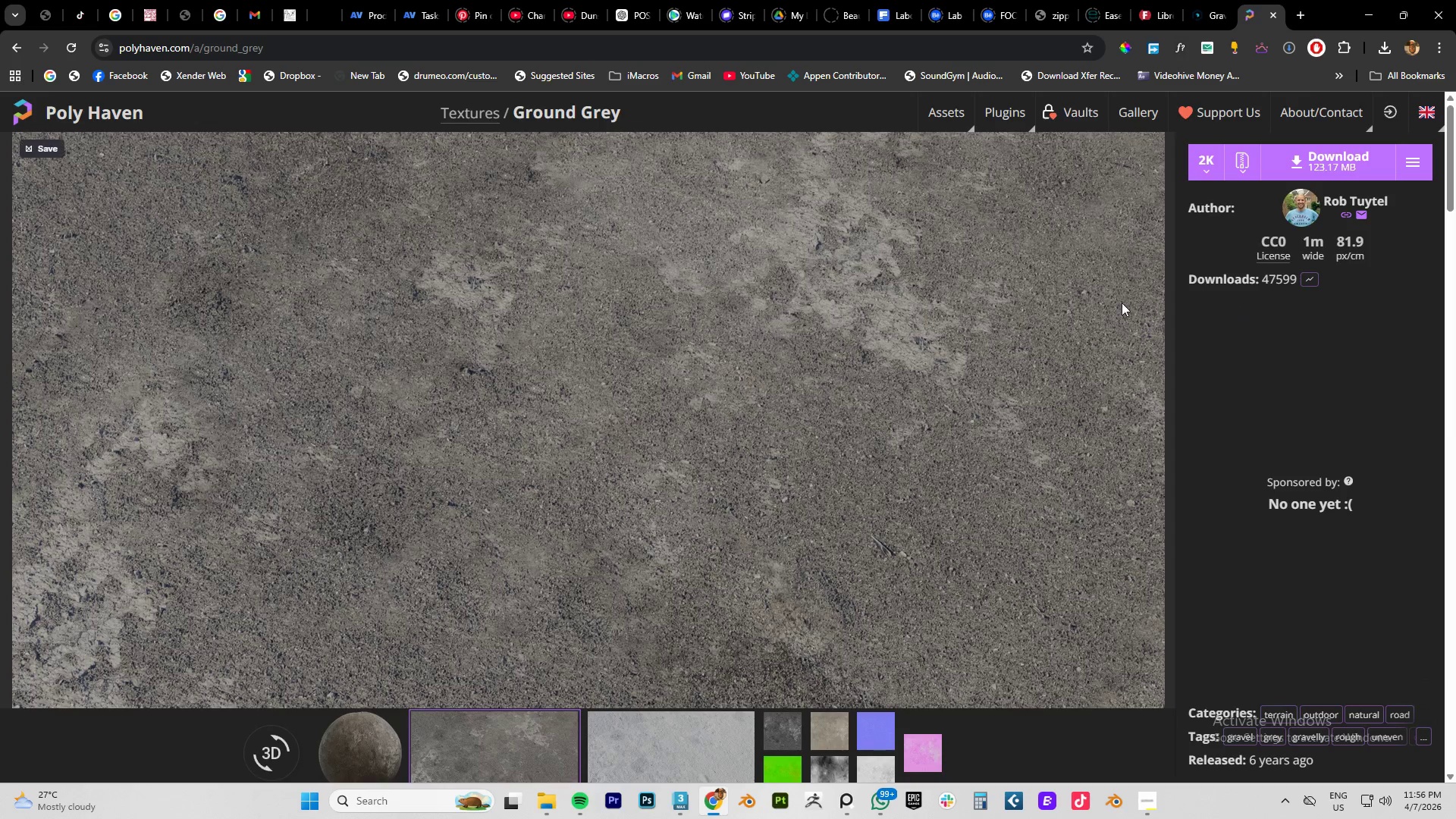 
left_click([1335, 169])
 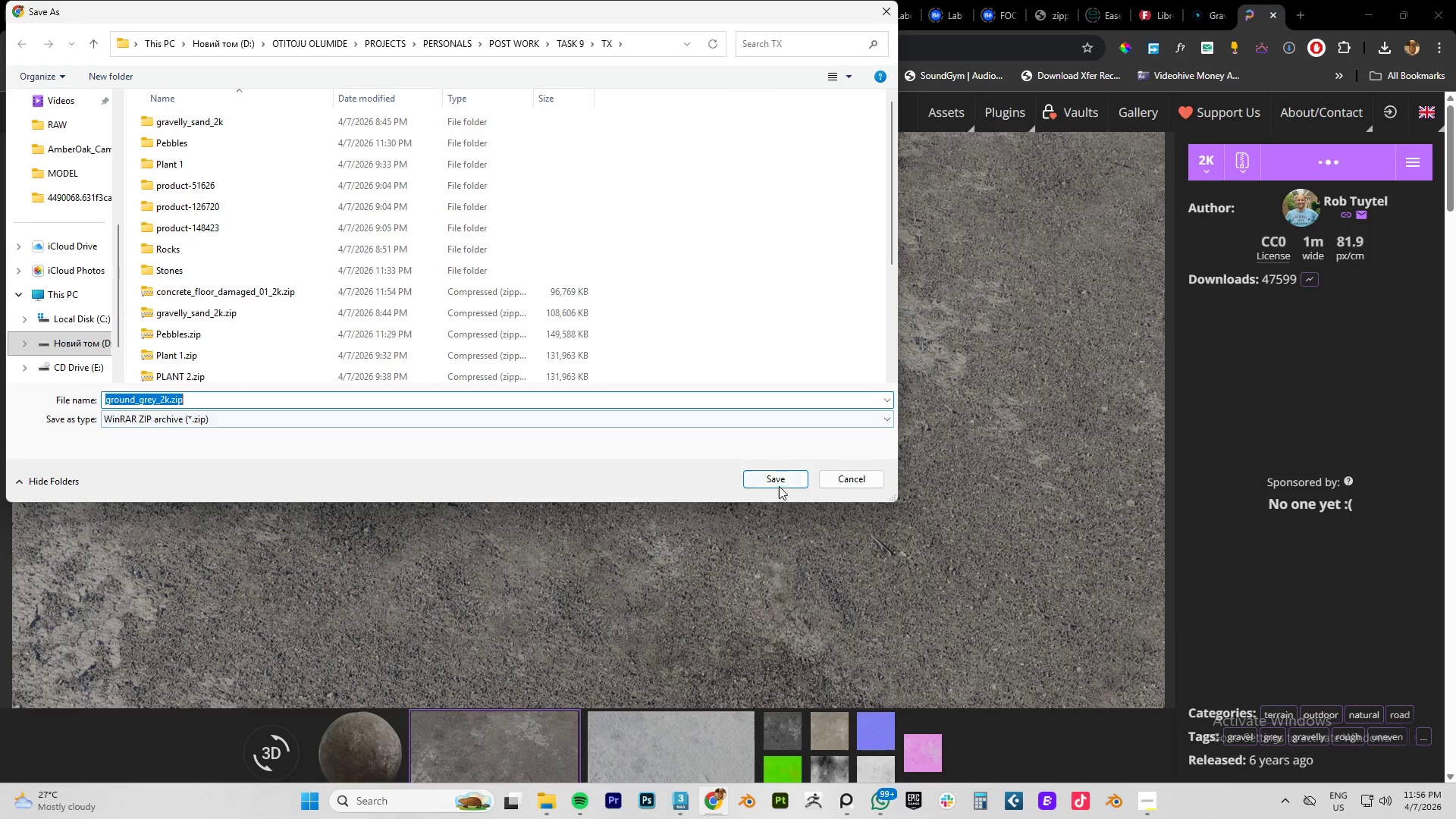 
left_click([774, 483])
 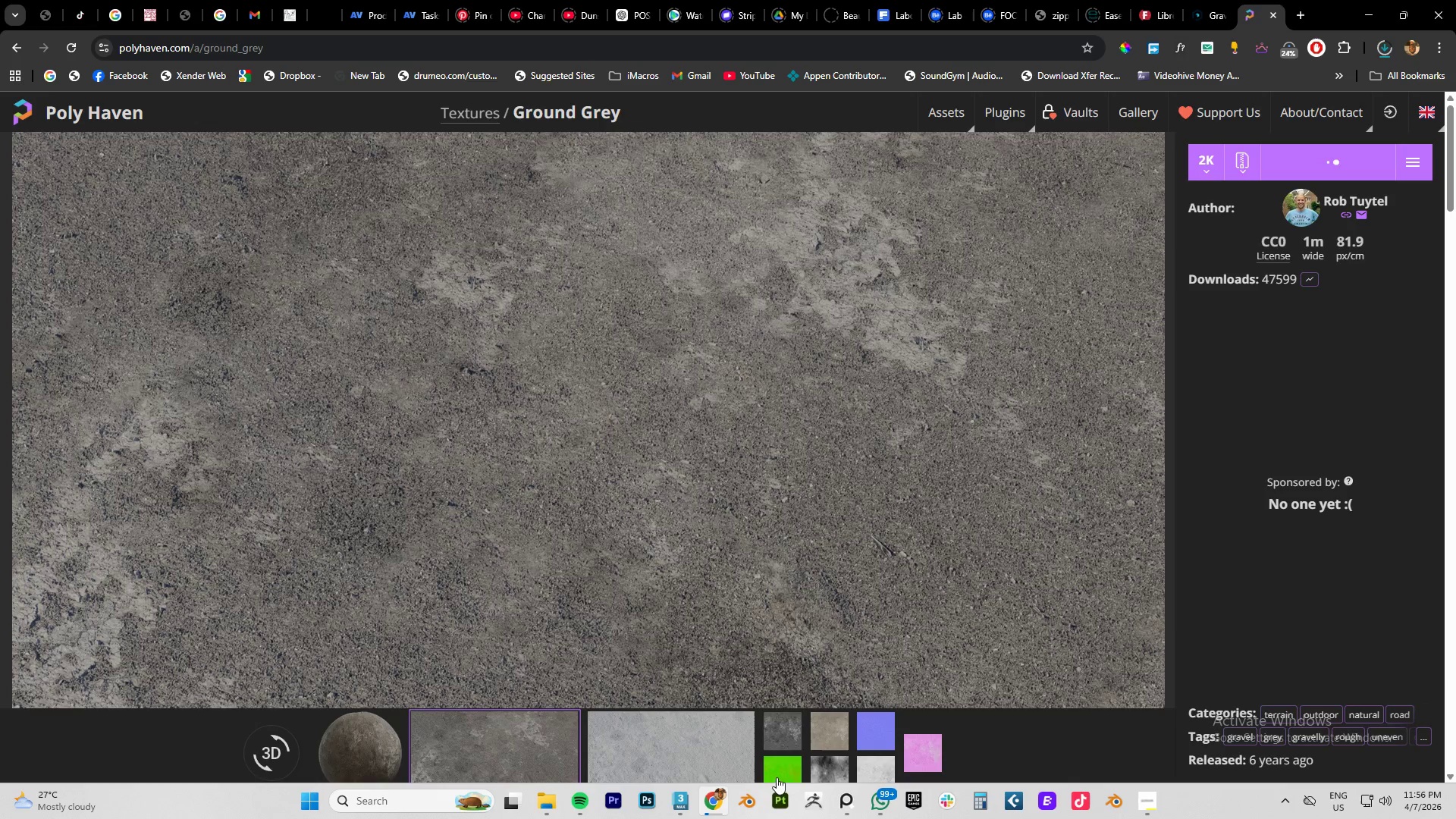 
mouse_move([711, 782])
 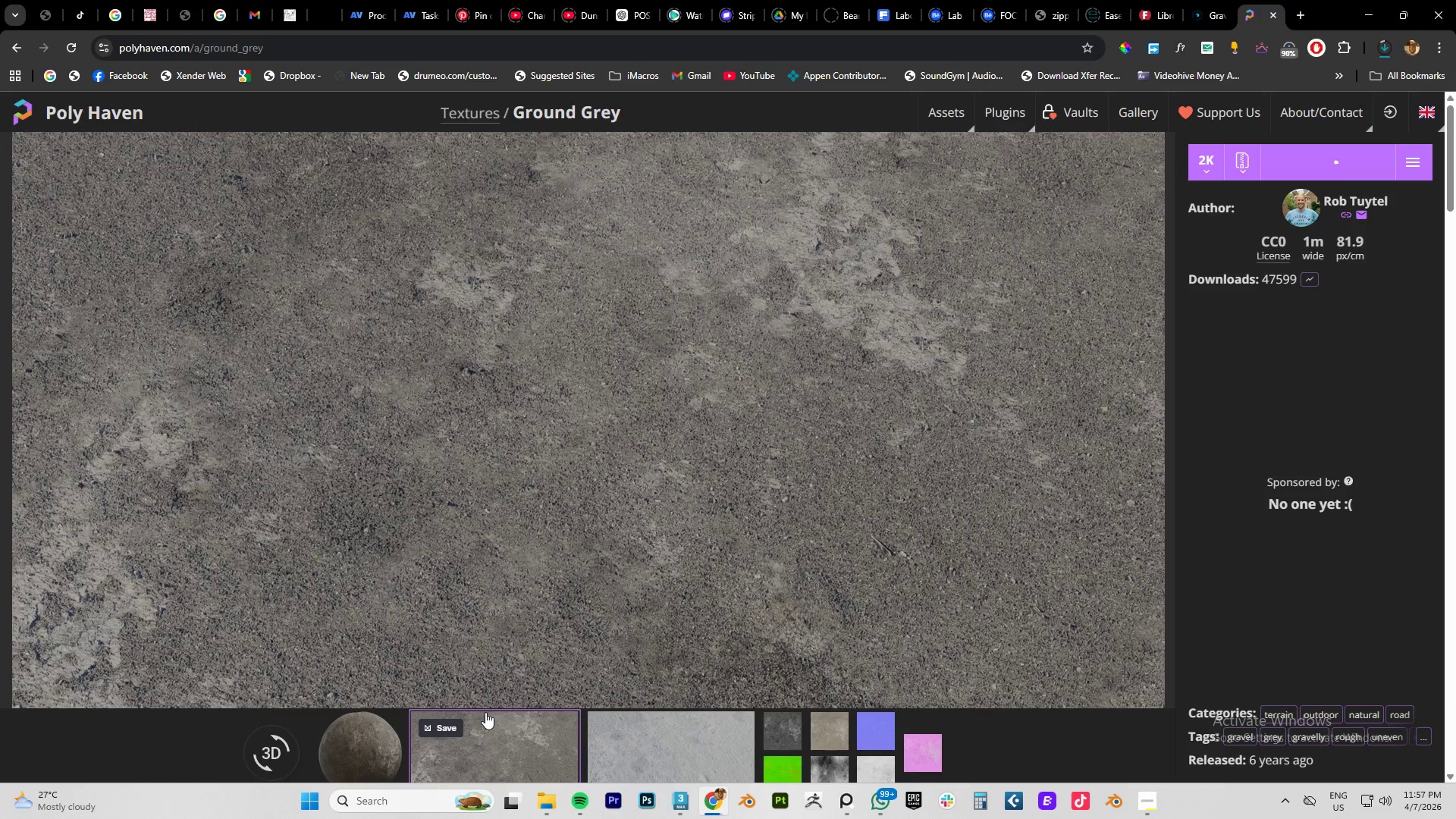 
wait(12.54)
 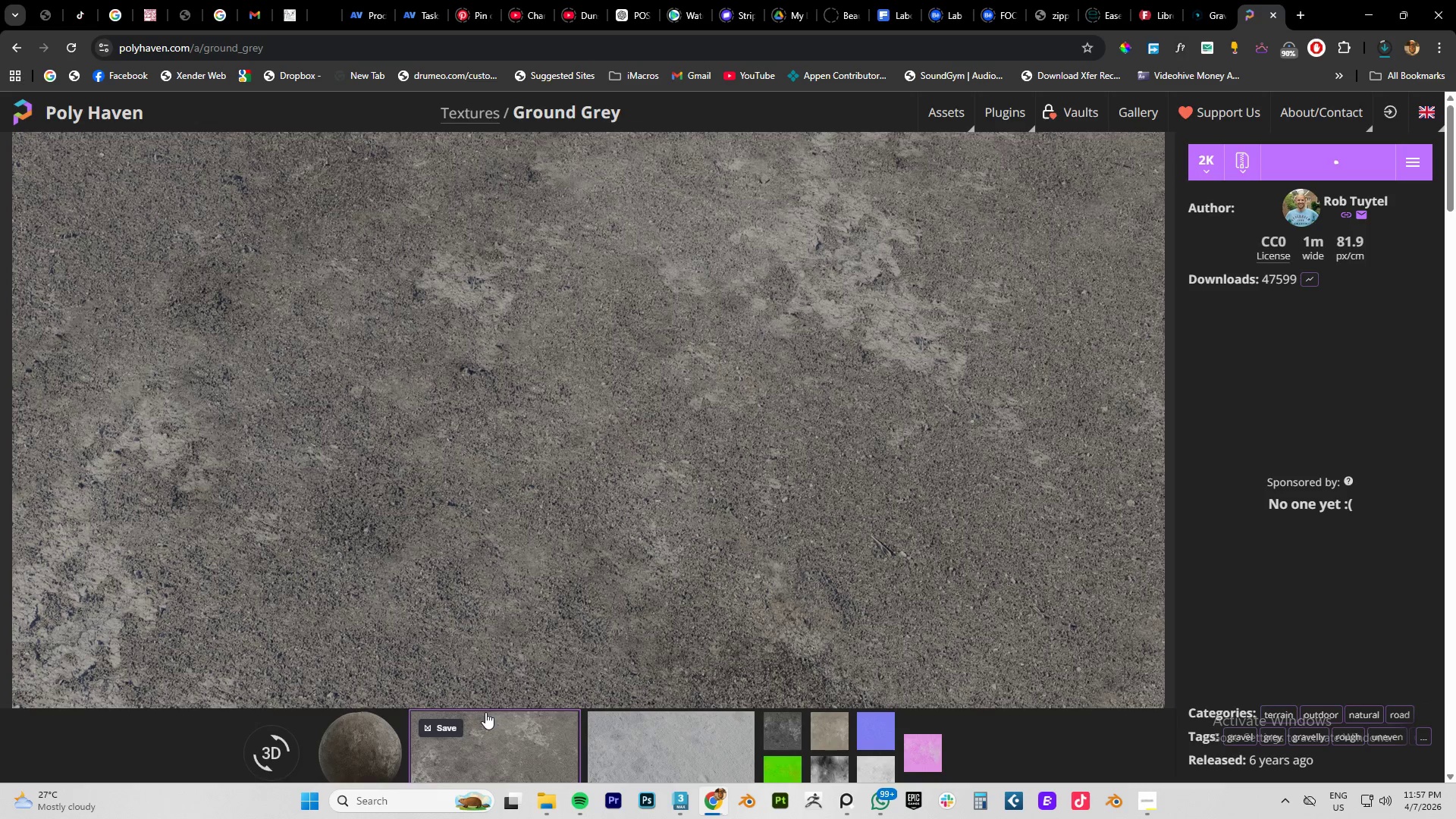 
left_click([549, 813])
 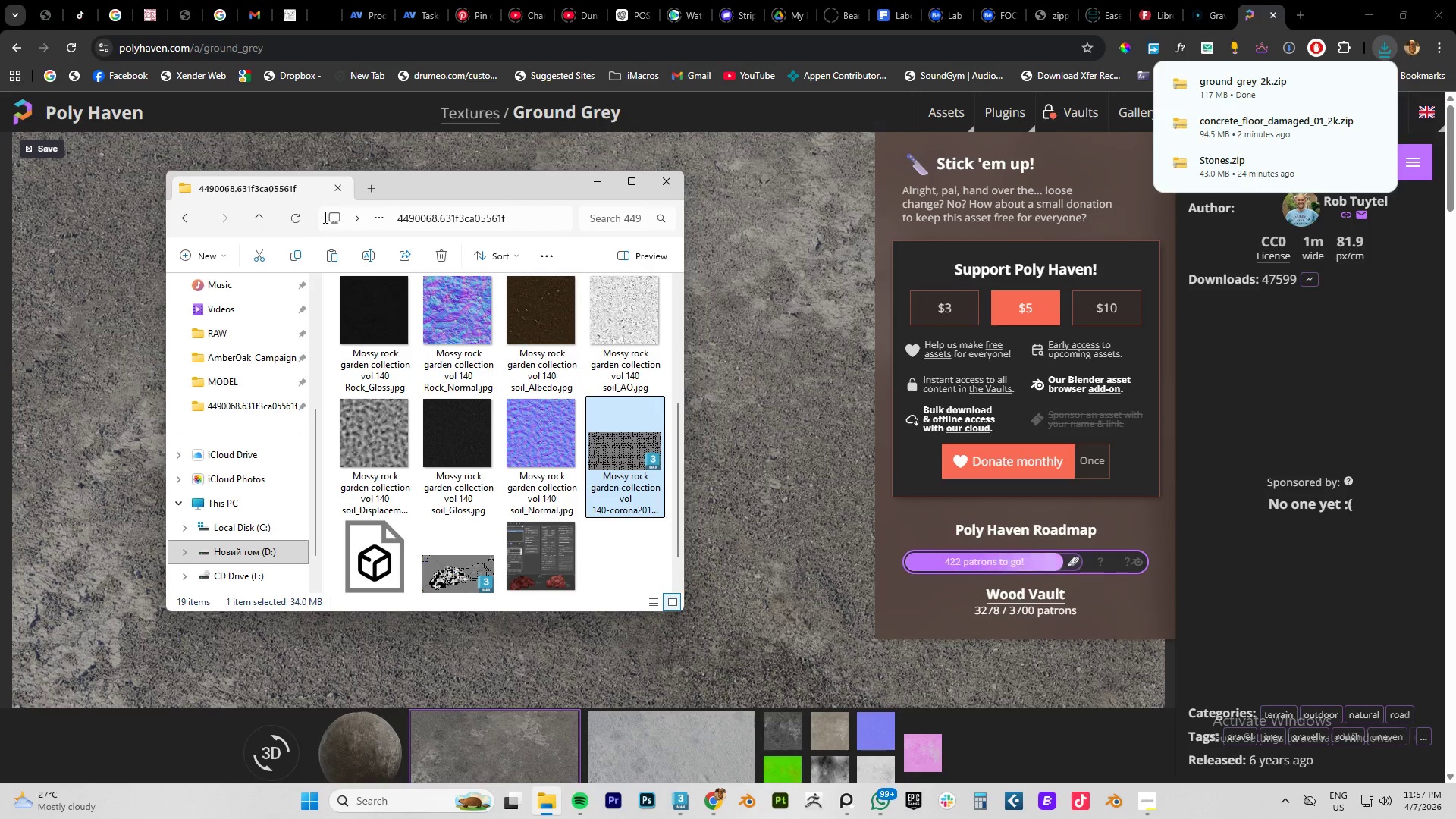 
double_click([259, 218])
 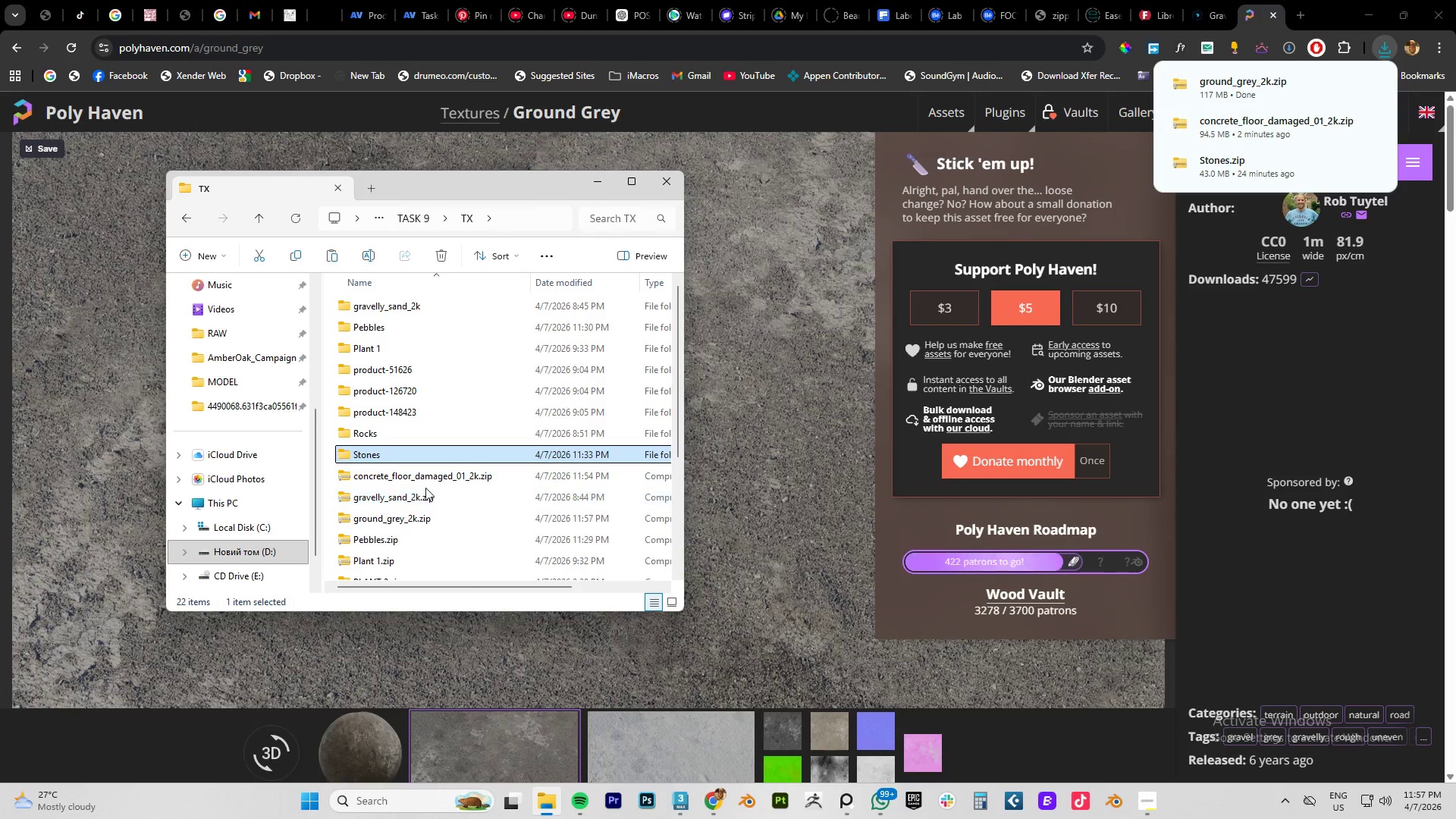 
left_click([421, 475])
 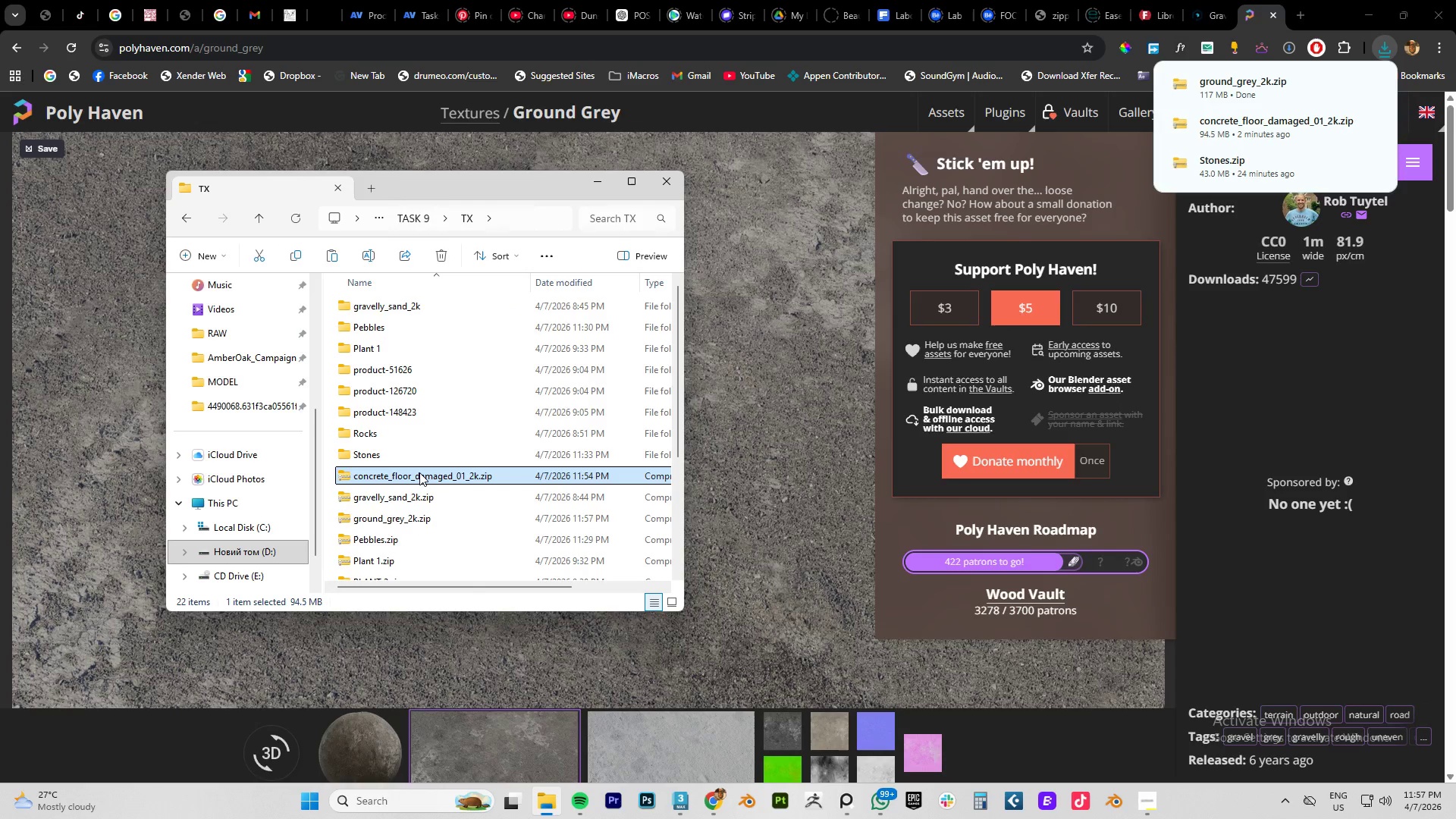 
right_click([419, 472])
 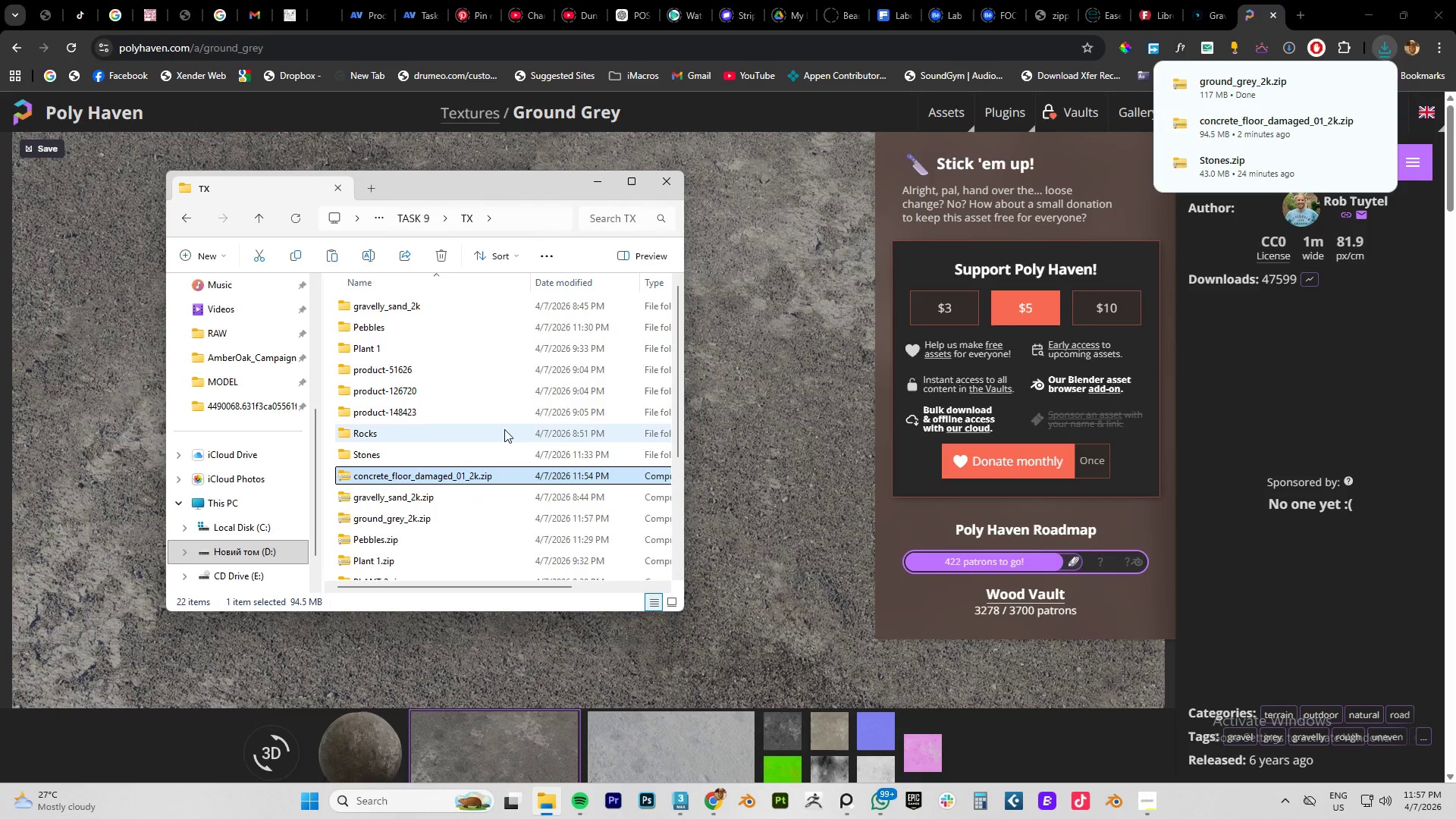 
wait(5.8)
 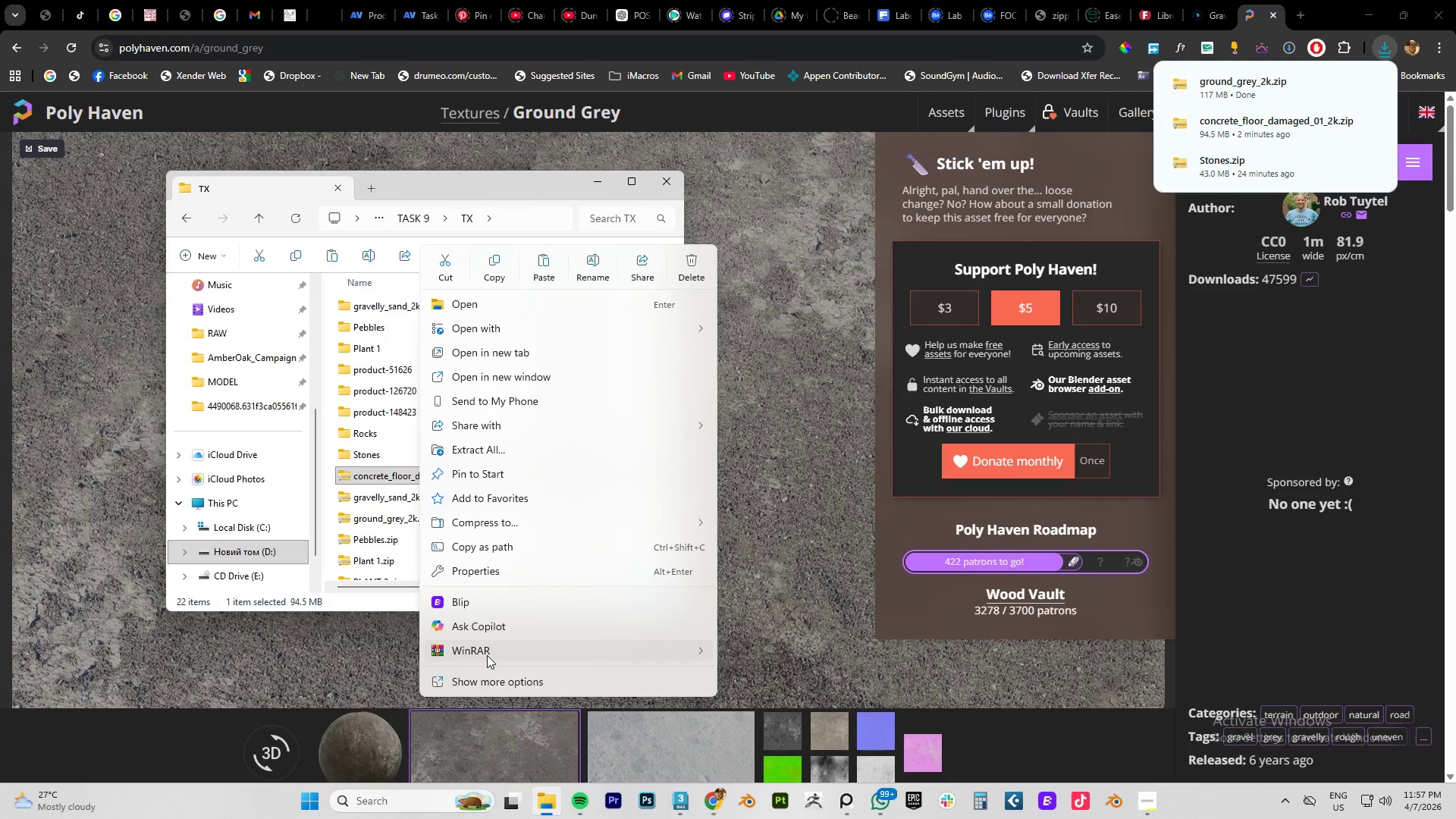 
left_click([1150, 802])